 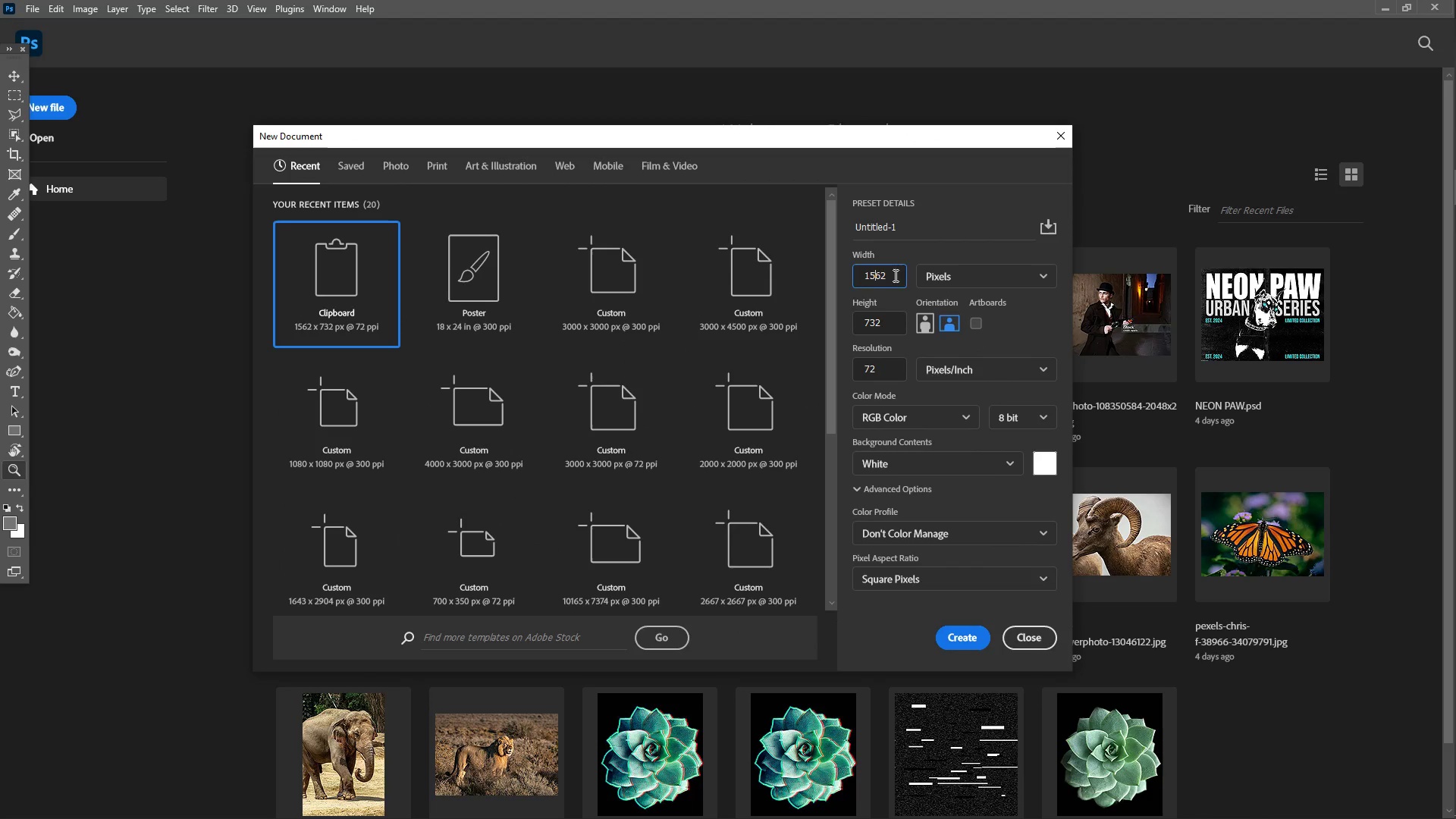 
left_click_drag(start_coordinate=[898, 275], to_coordinate=[836, 271])
 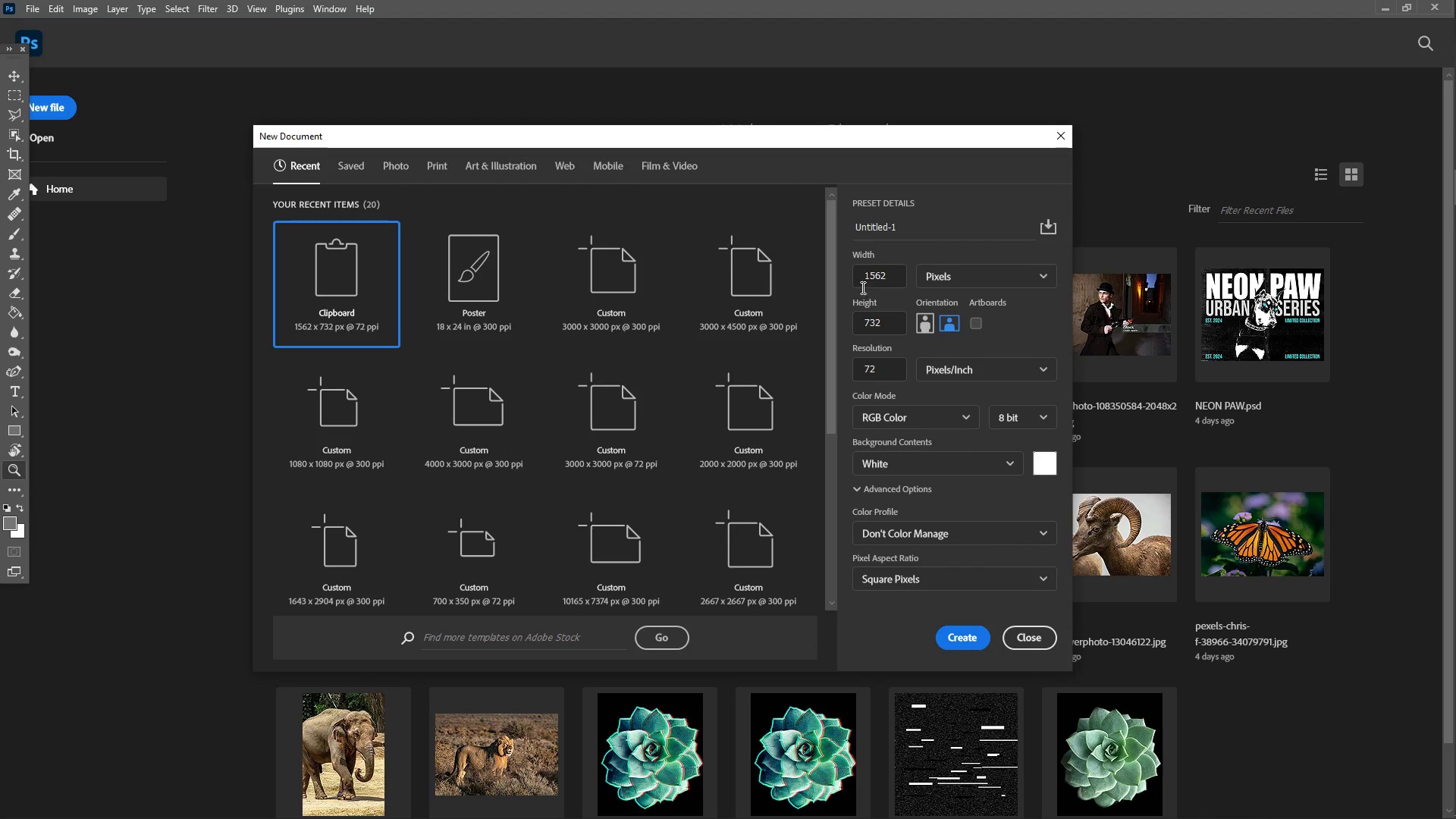 
left_click([878, 272])
 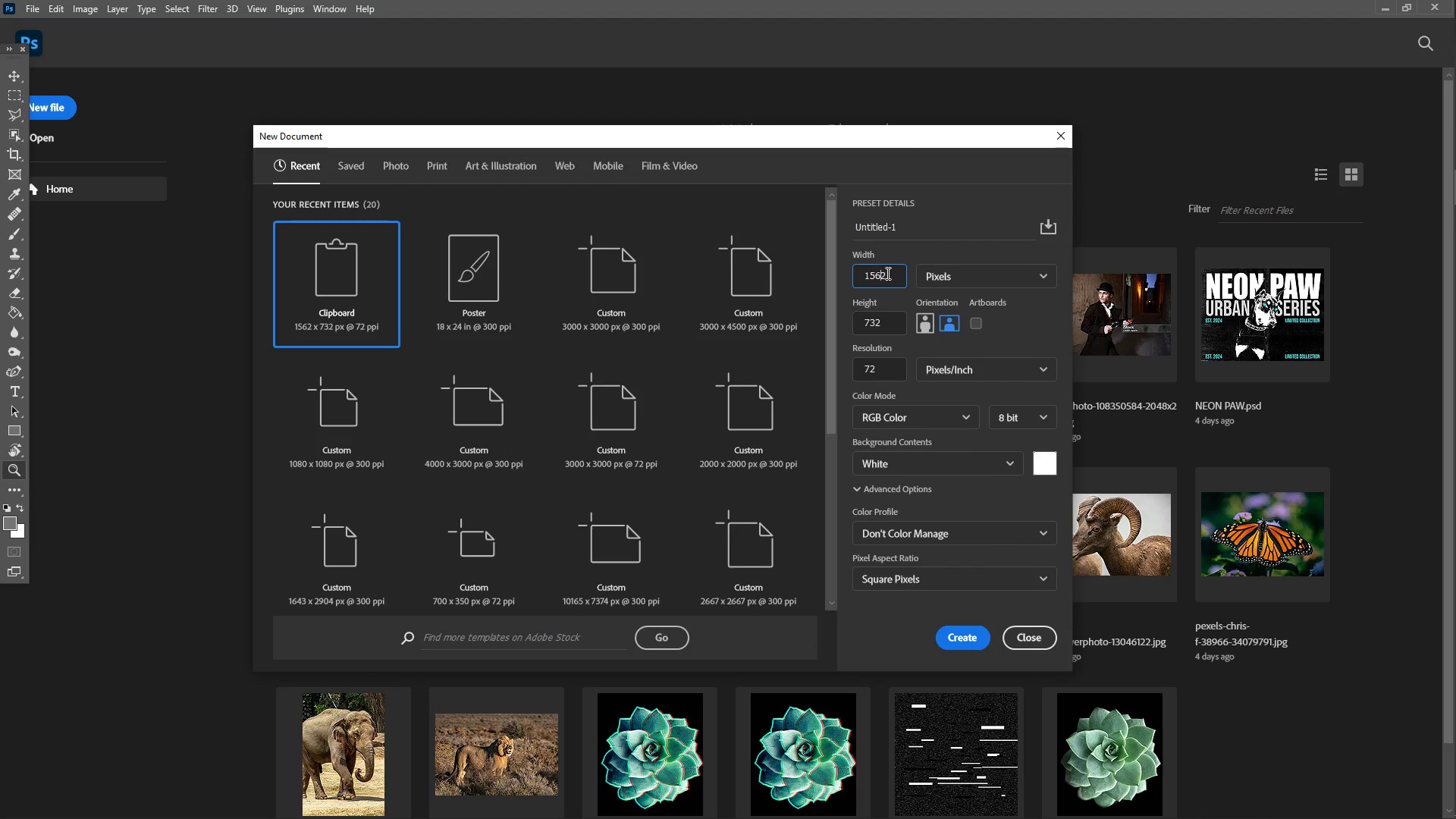 
left_click_drag(start_coordinate=[888, 273], to_coordinate=[840, 274])
 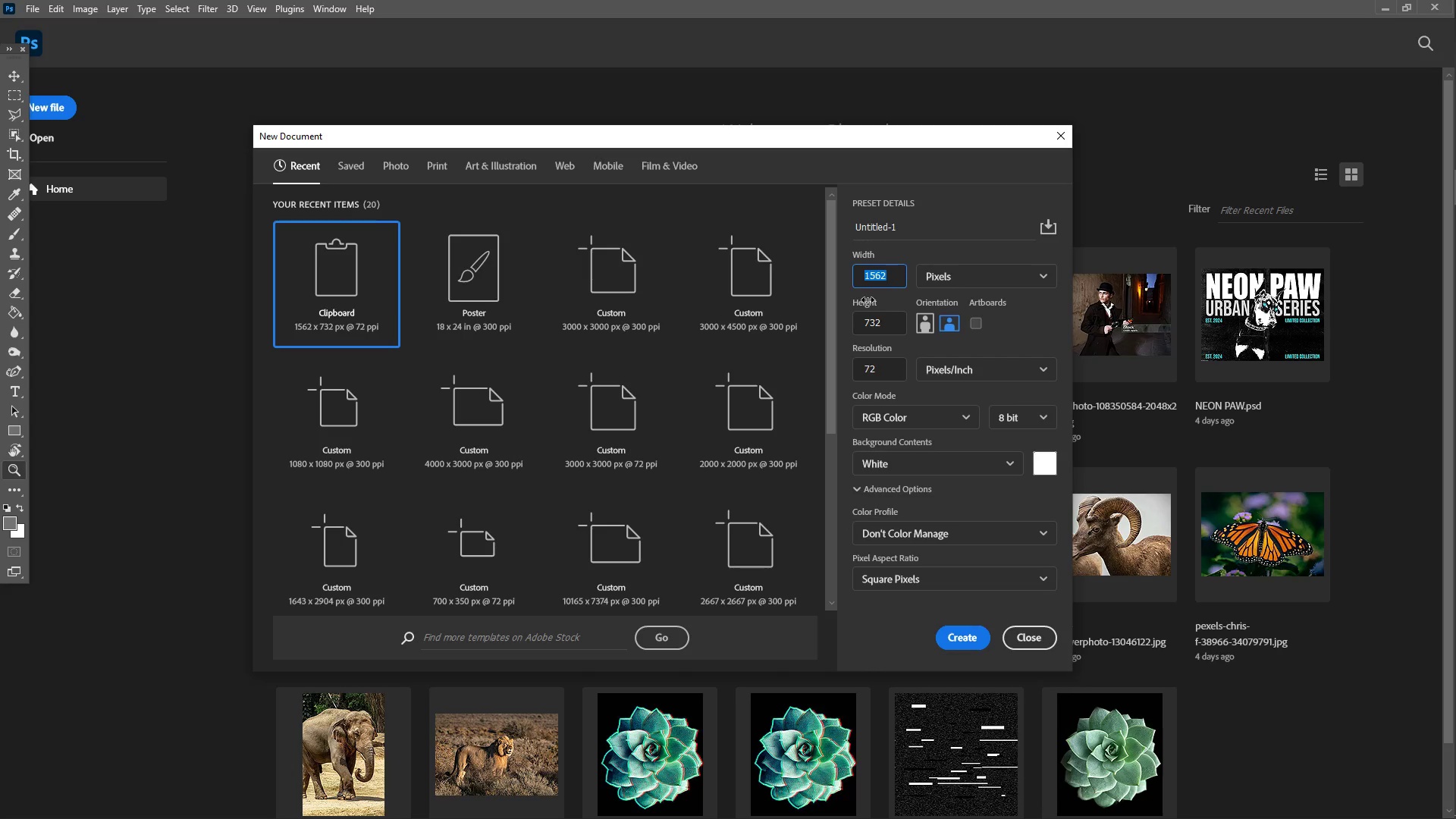 
key(Numpad1)
 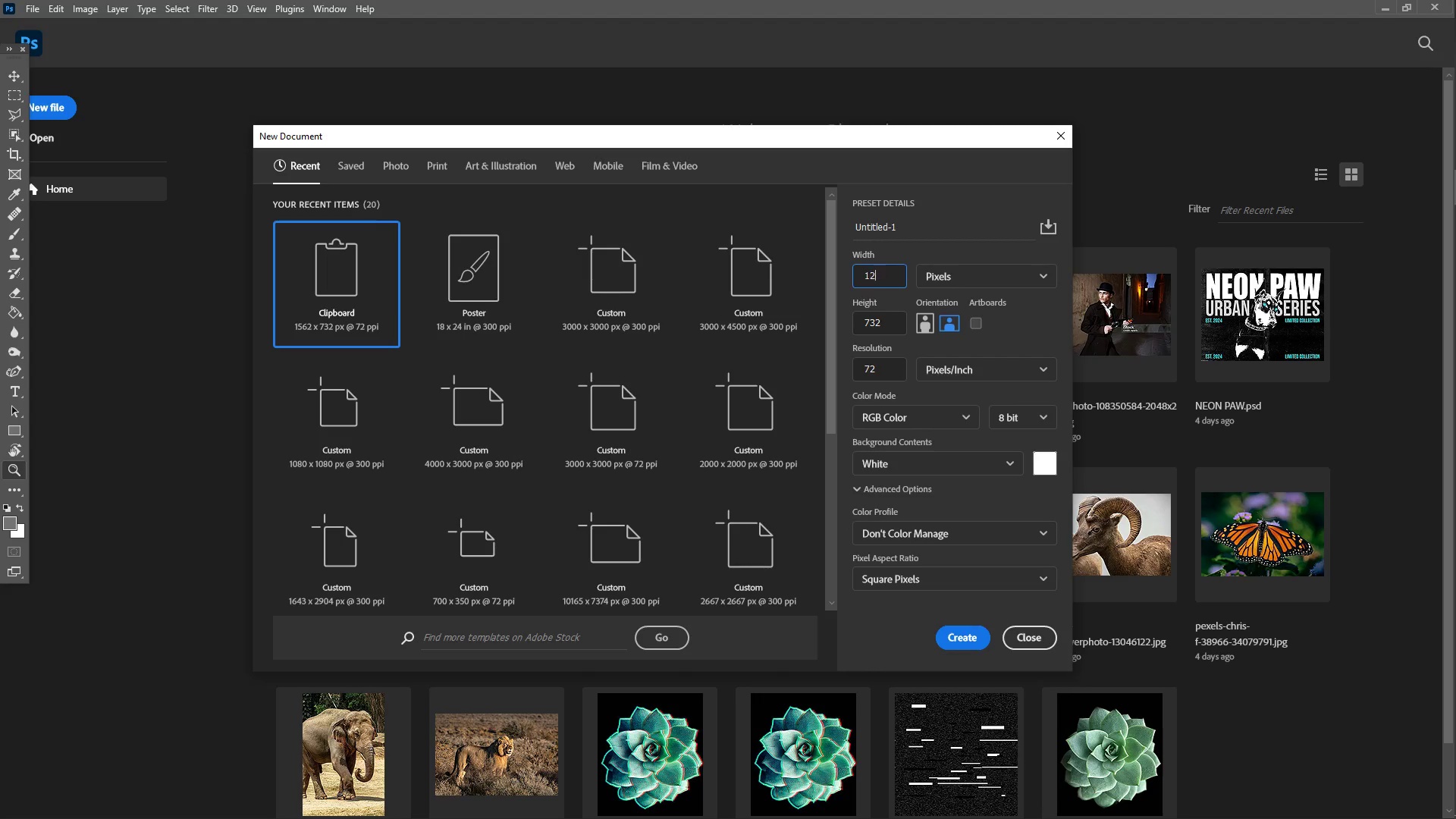 
key(Numpad2)
 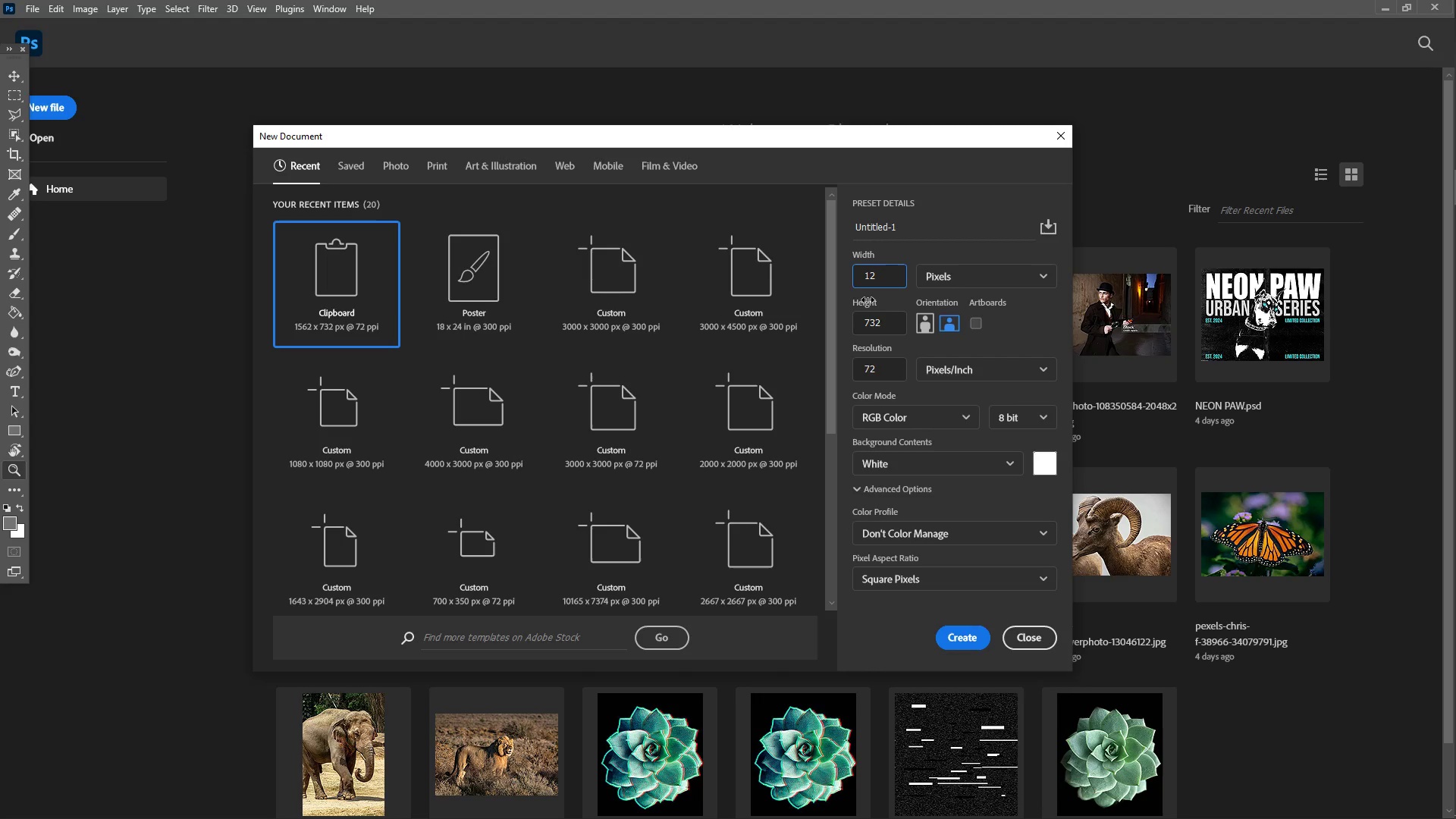 
key(Numpad8)
 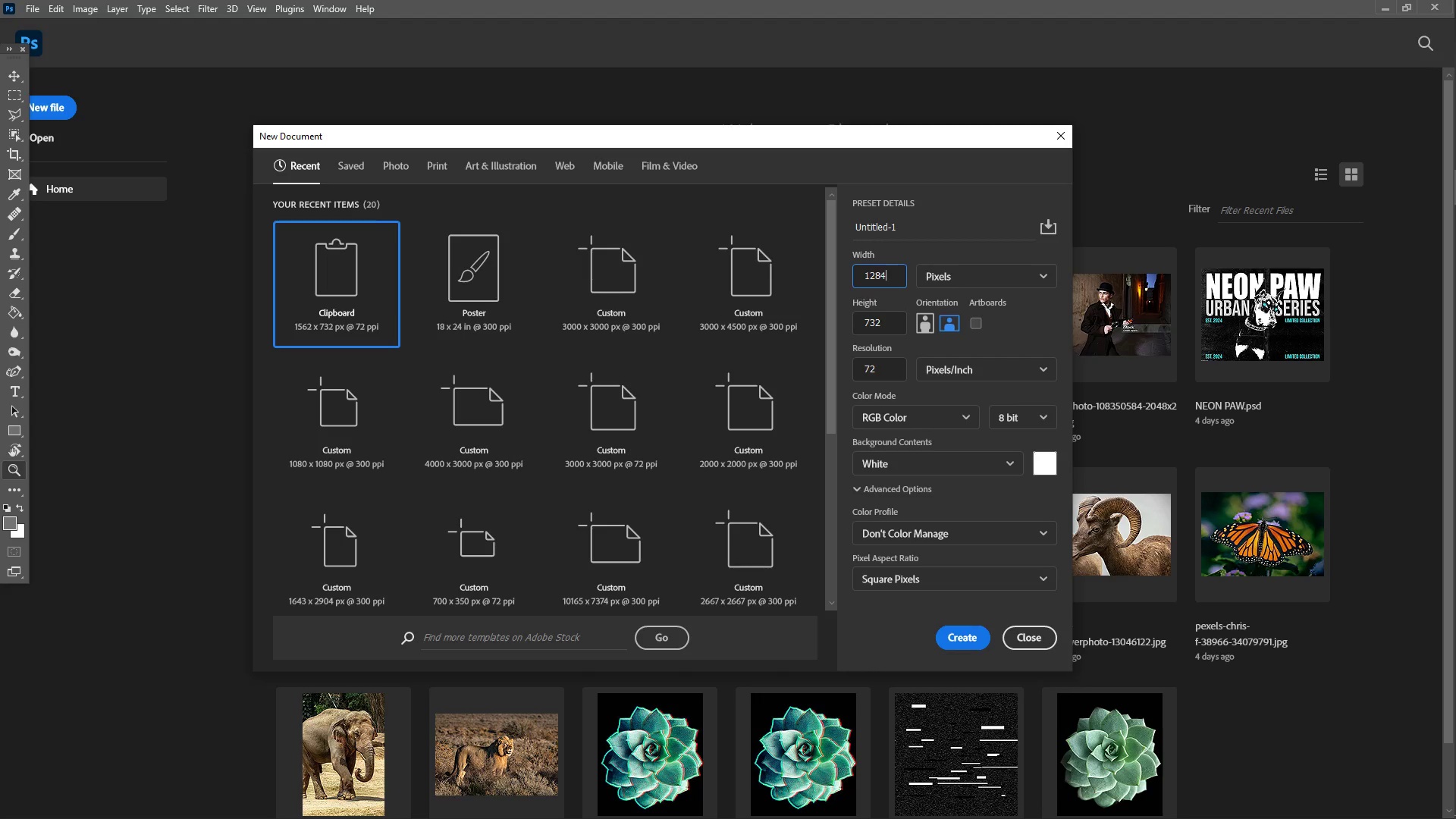 
key(Numpad4)
 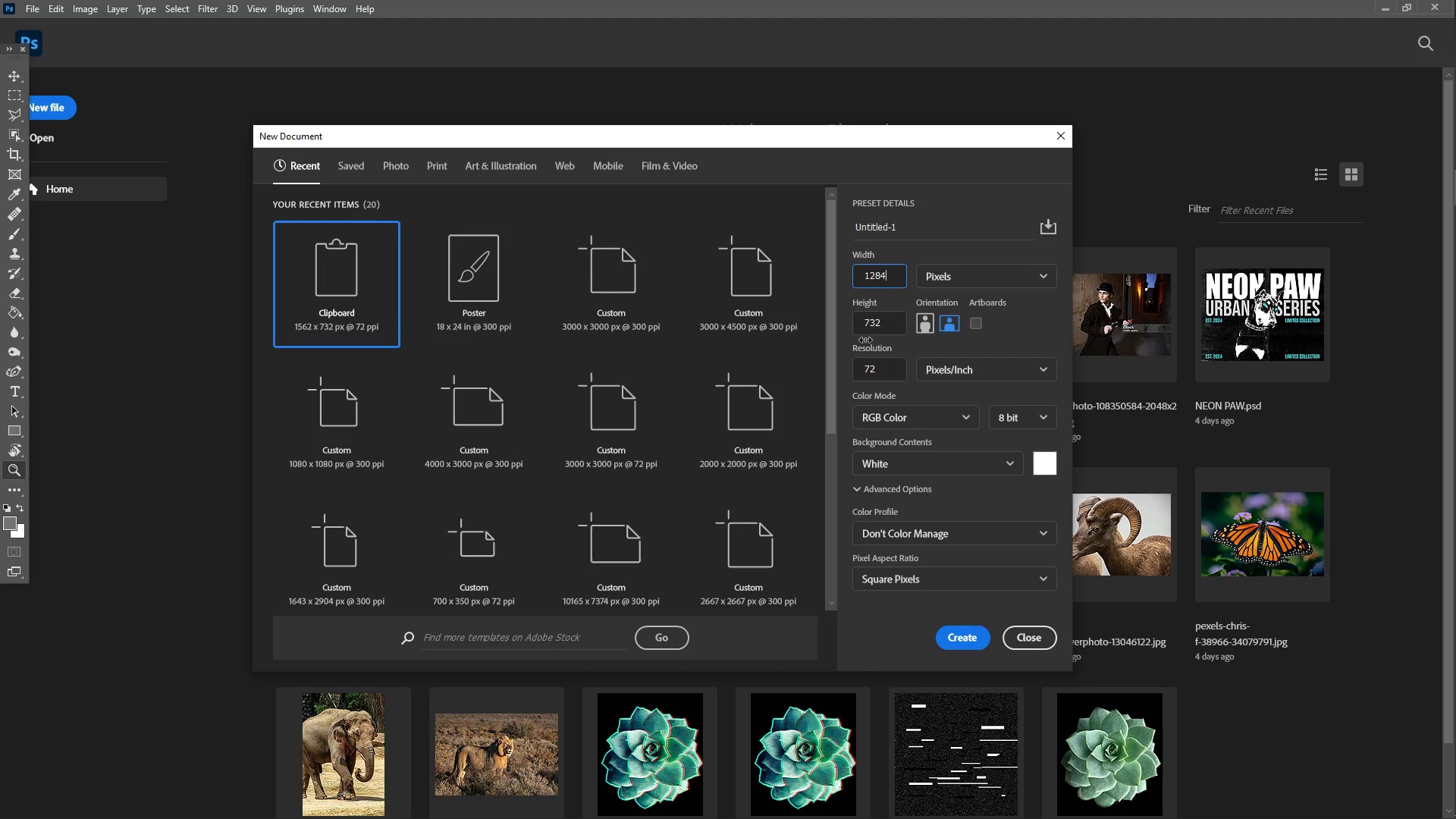 
left_click_drag(start_coordinate=[883, 325], to_coordinate=[854, 320])
 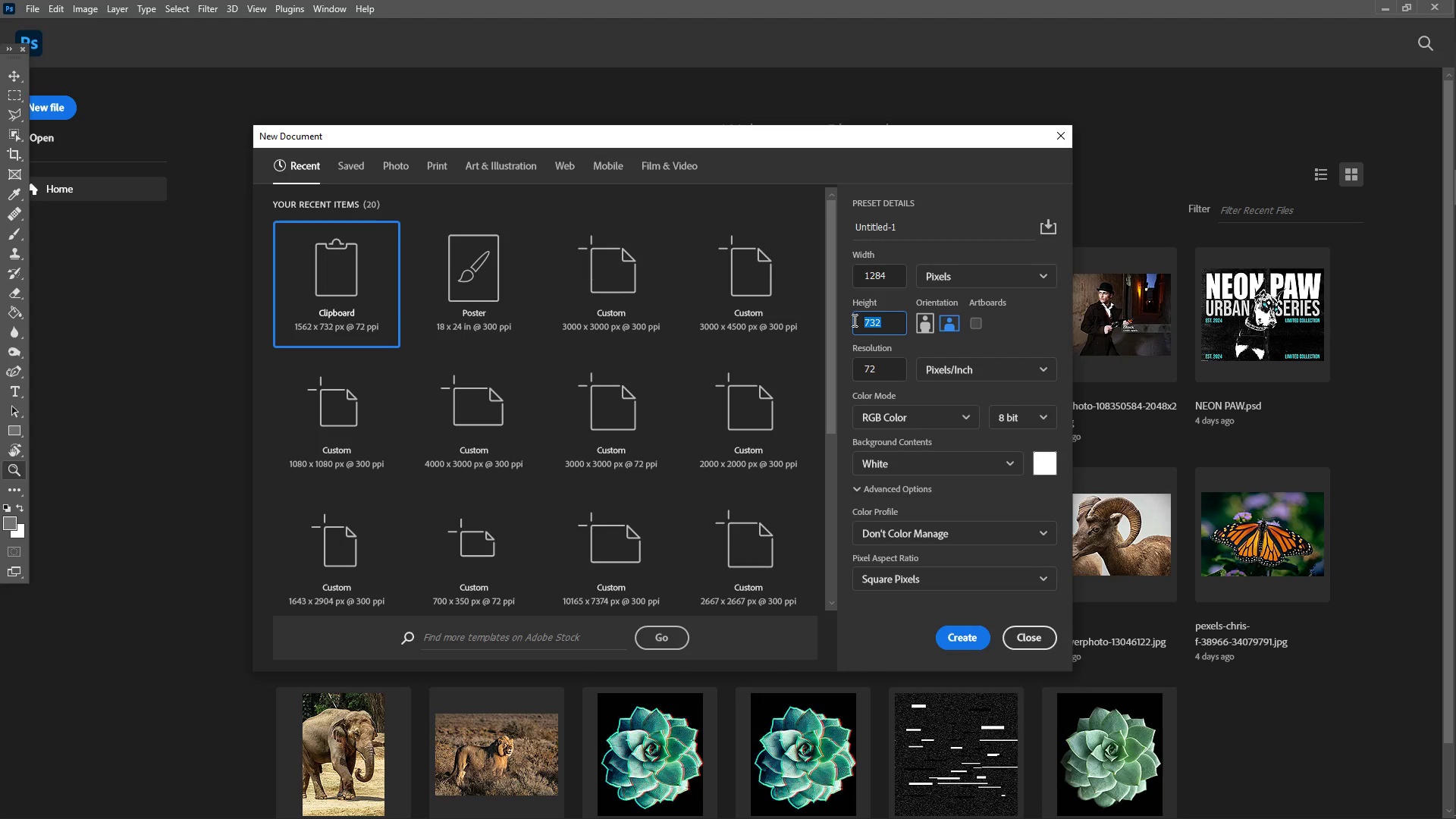 
key(Numpad2)
 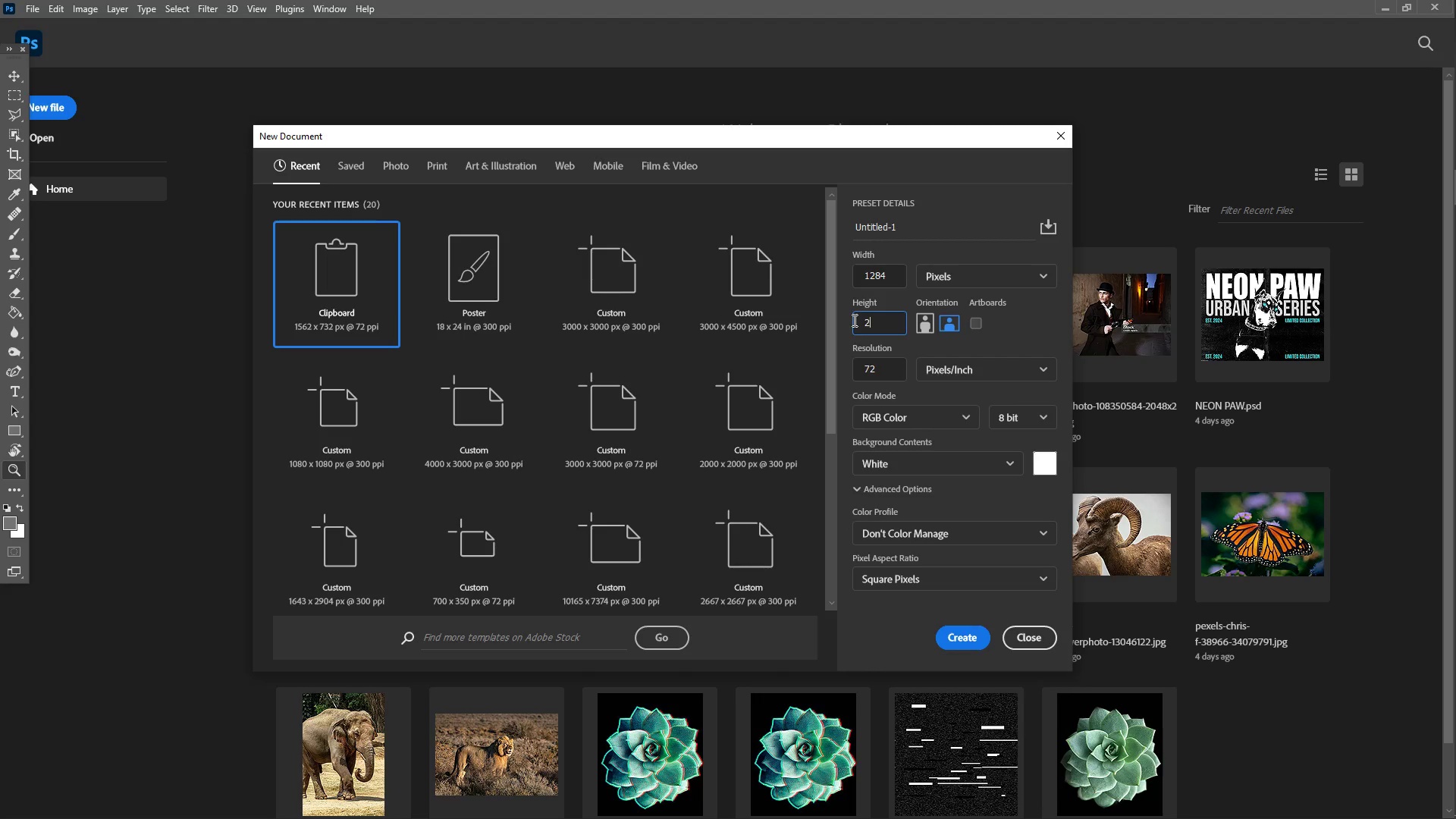 
key(Numpad7)
 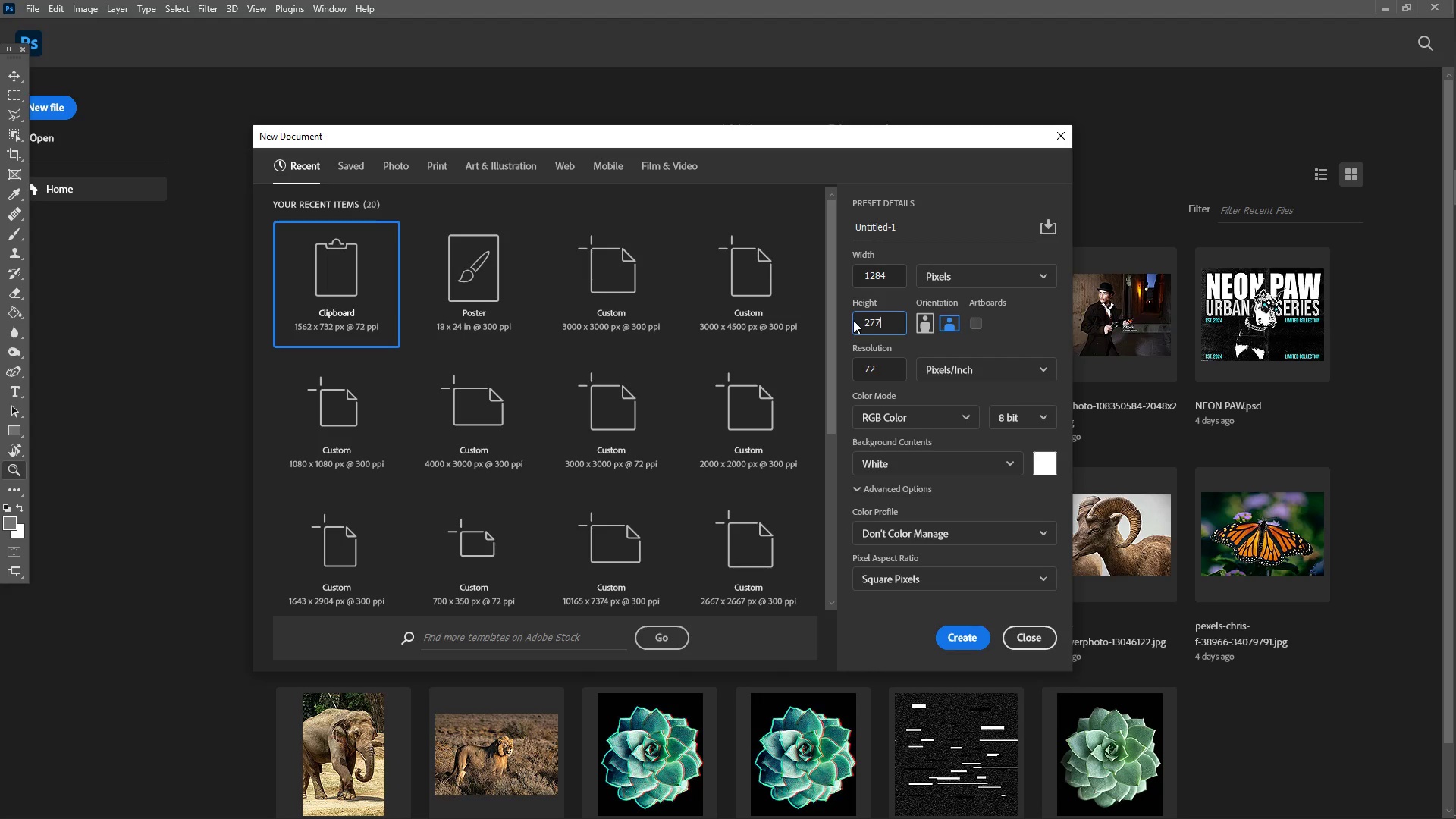 
key(Numpad7)
 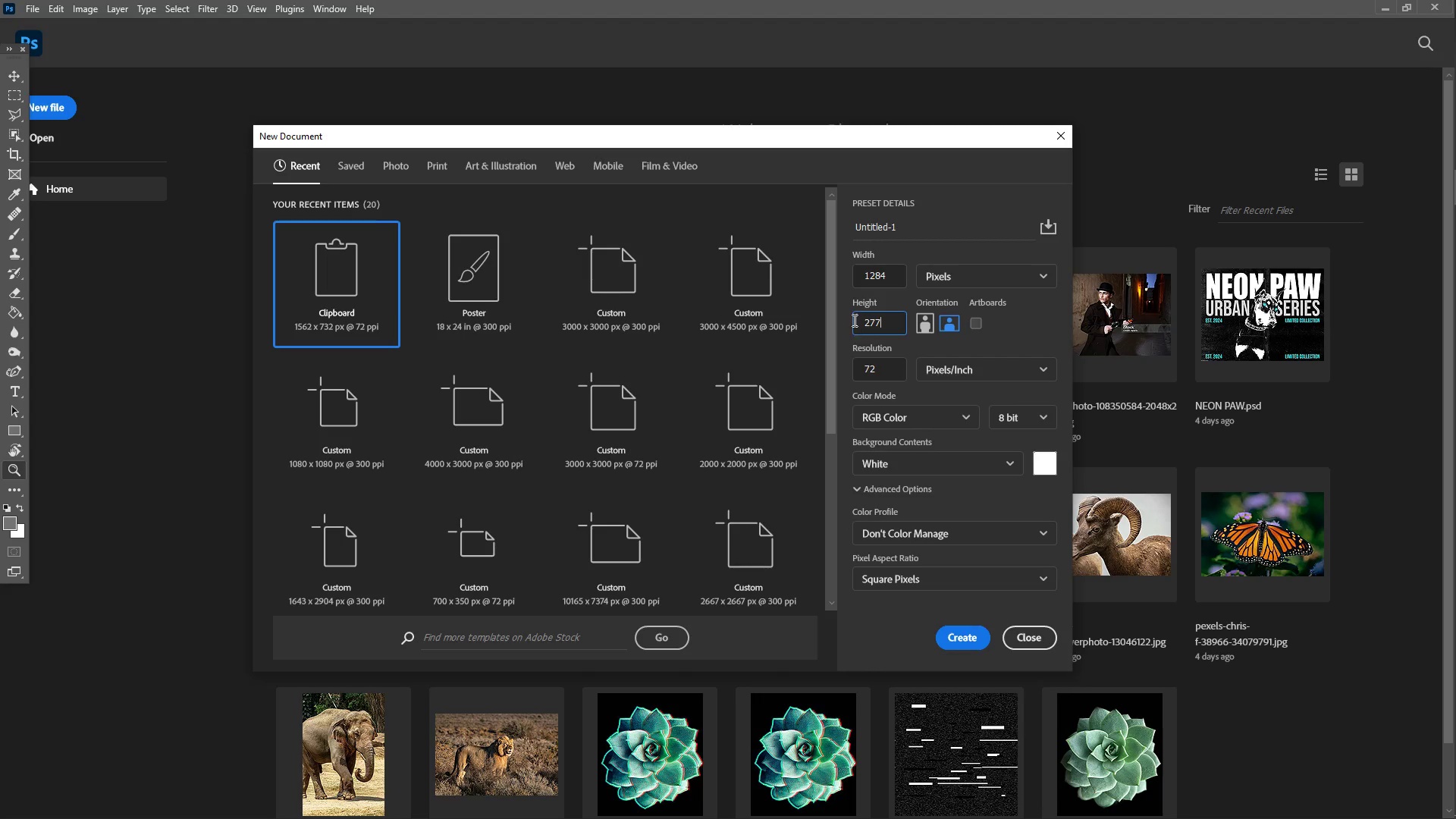 
key(Numpad8)
 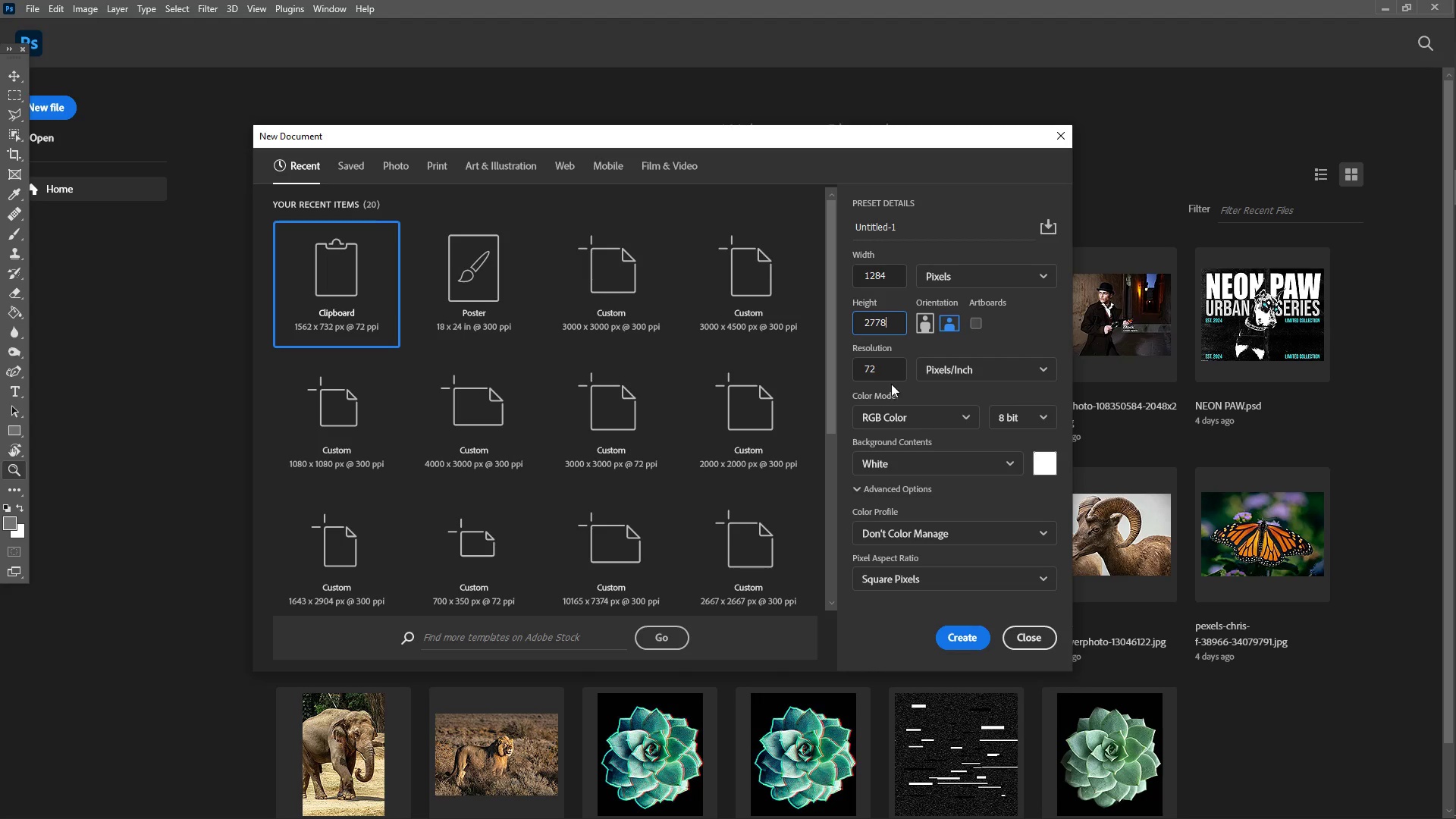 
left_click([970, 642])
 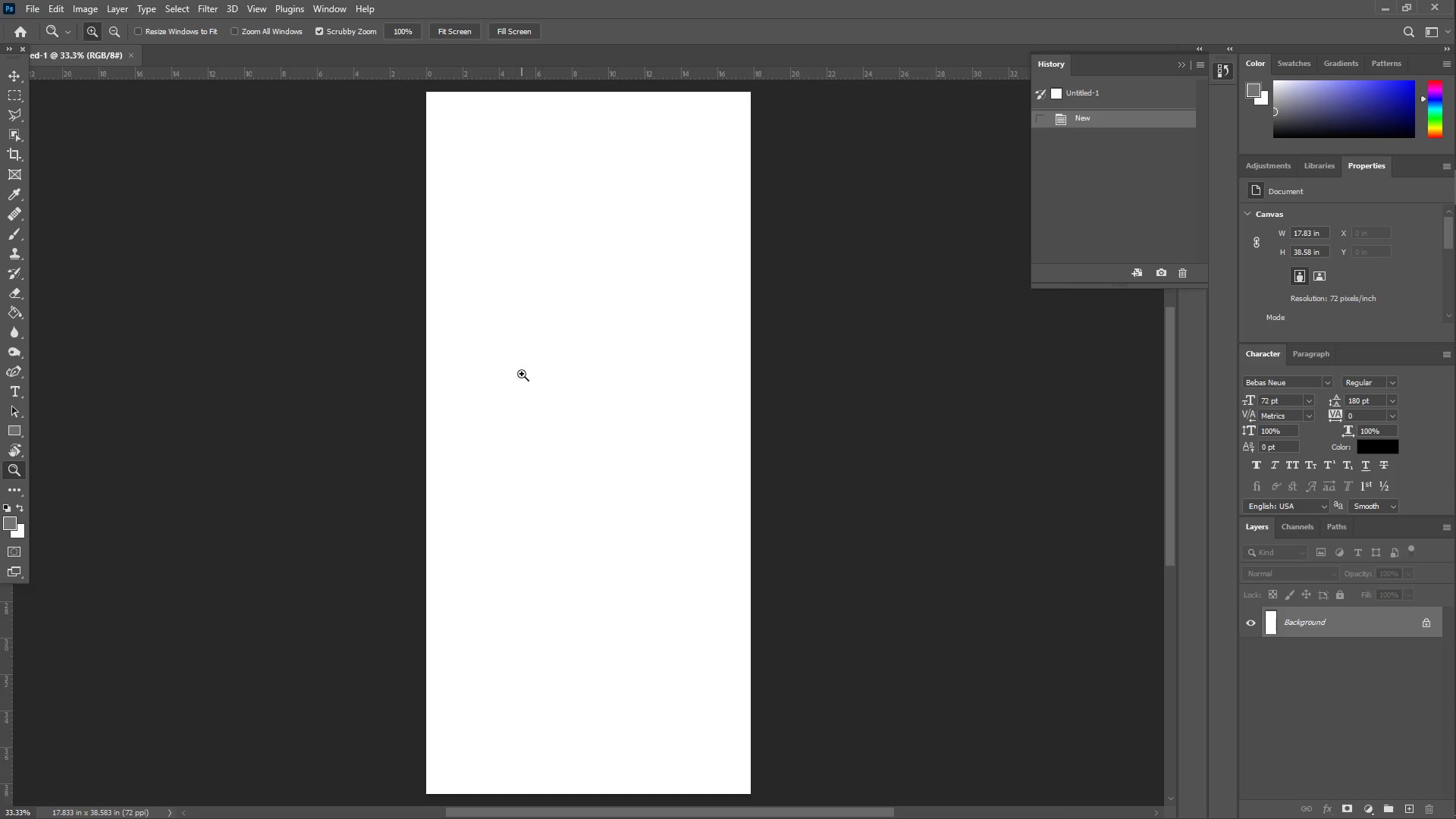 
wait(12.2)
 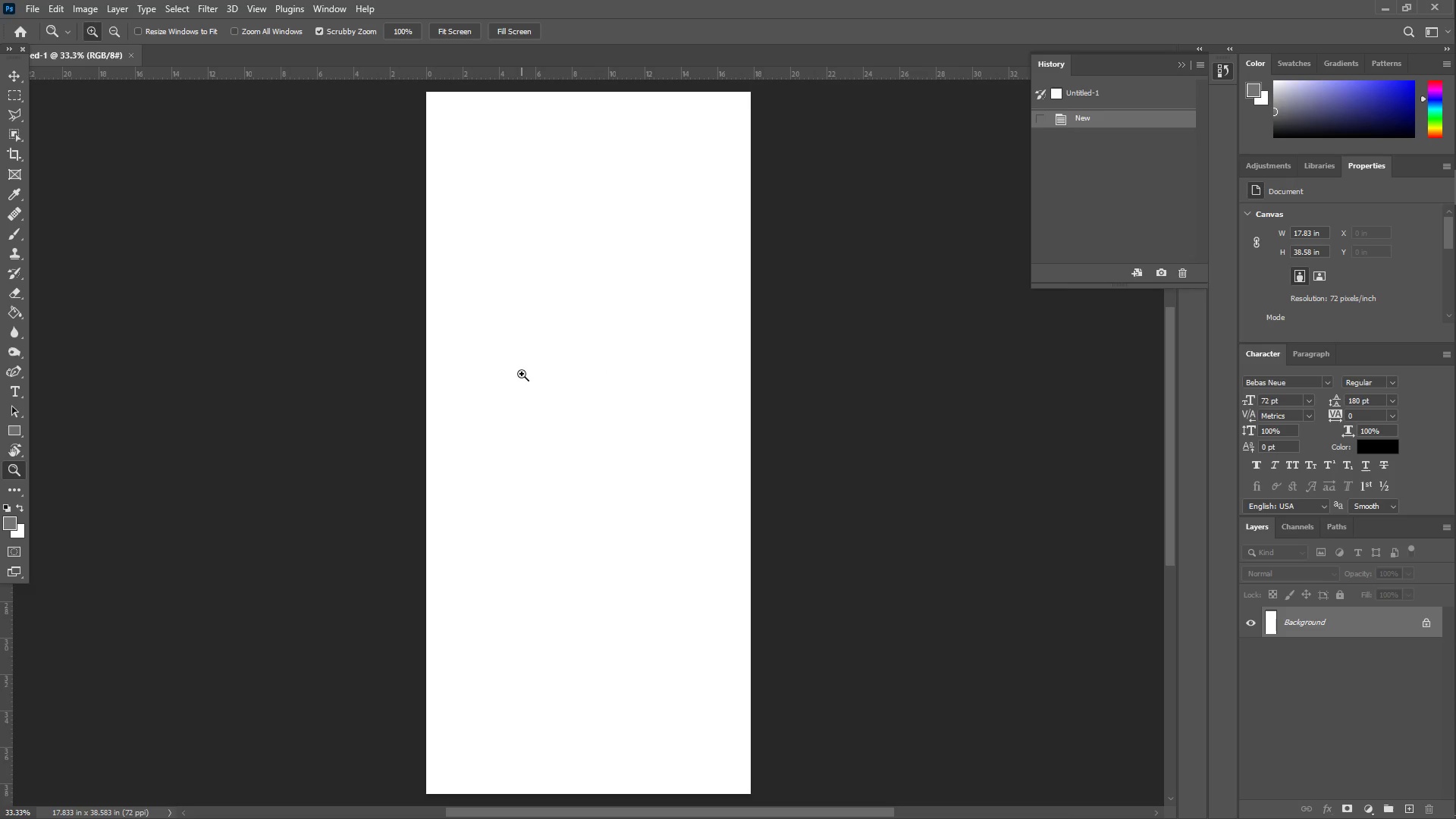 
left_click([136, 118])
 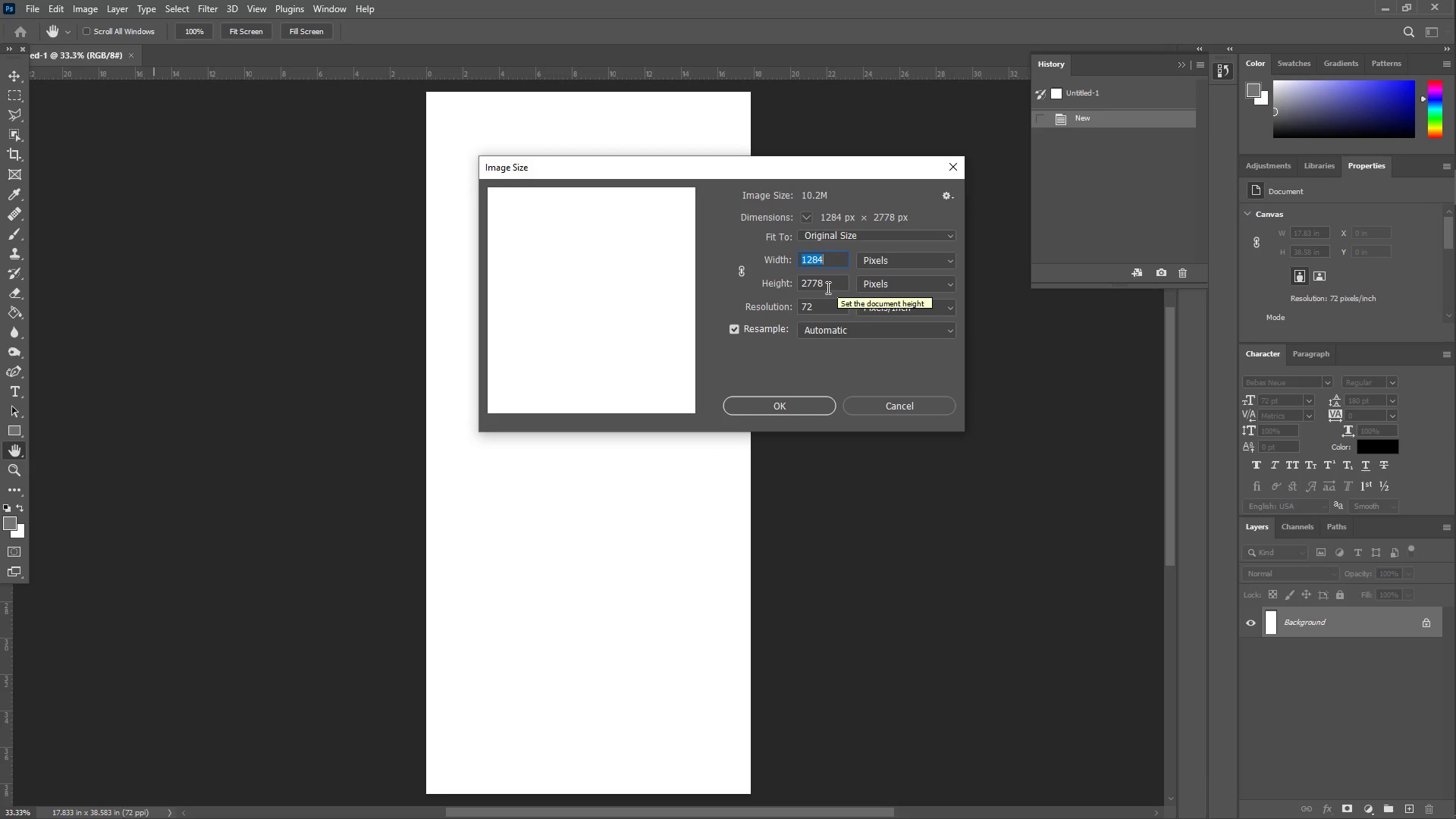 
left_click([834, 286])
 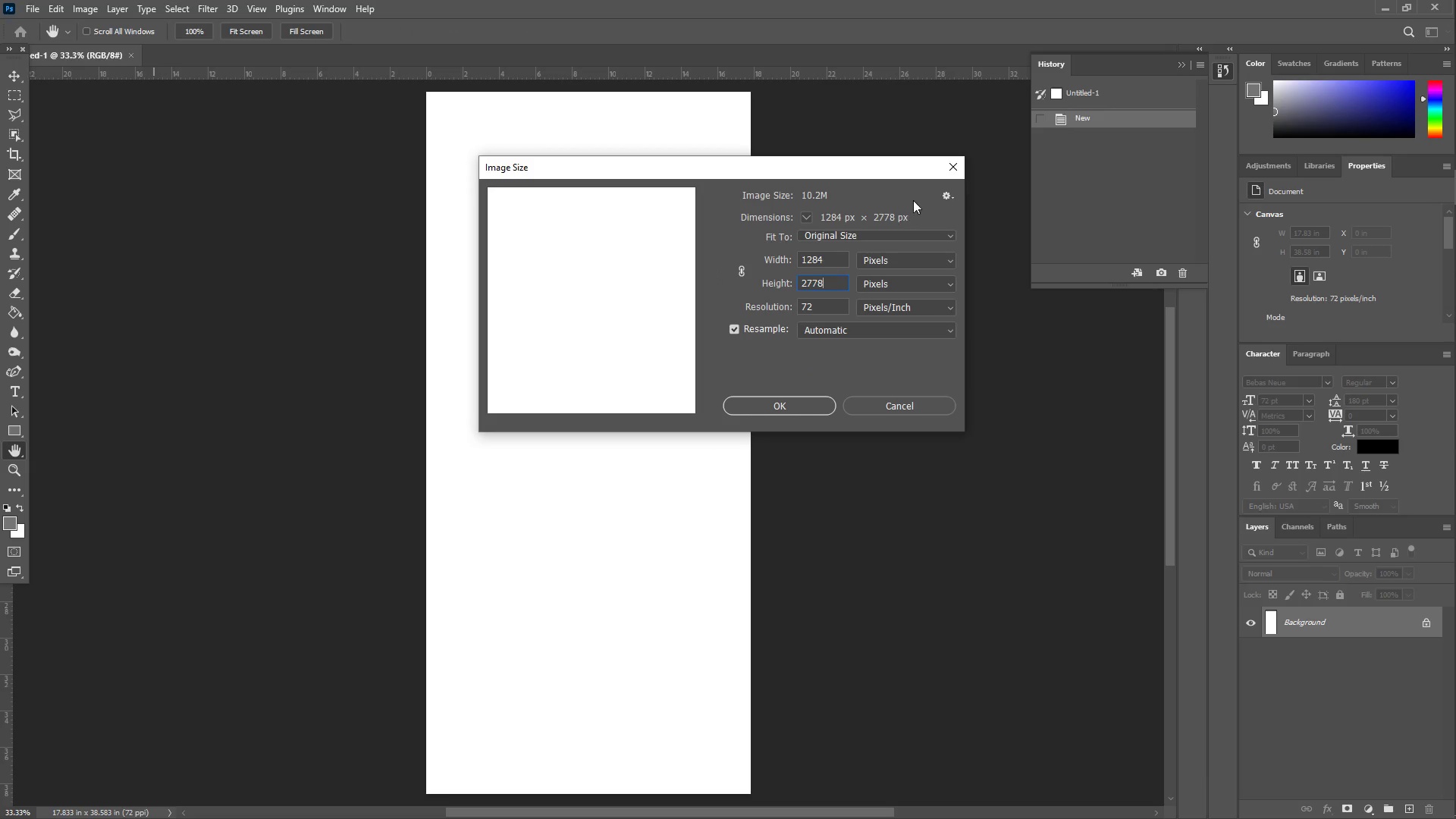 
wait(5.02)
 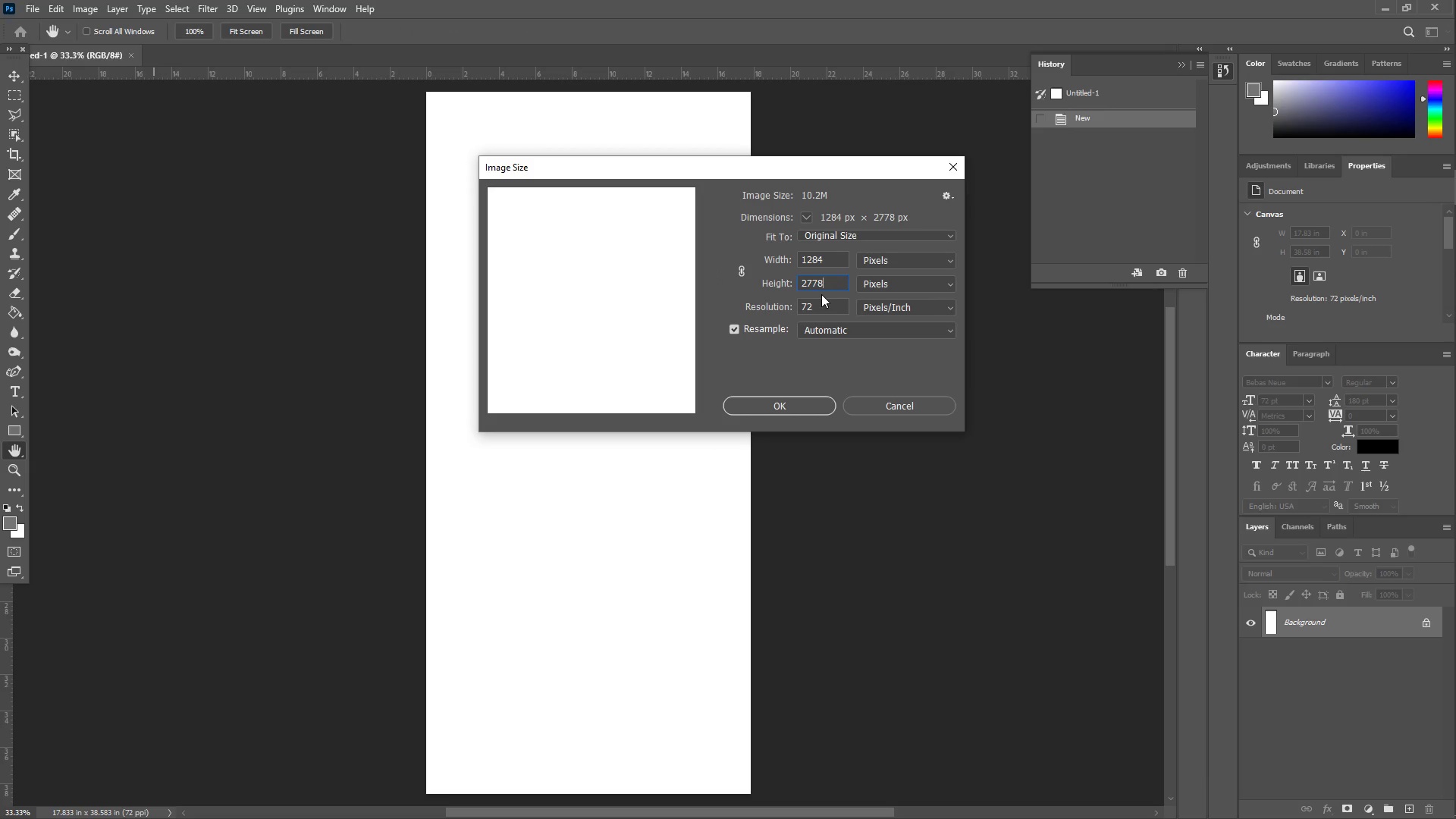 
left_click([954, 171])
 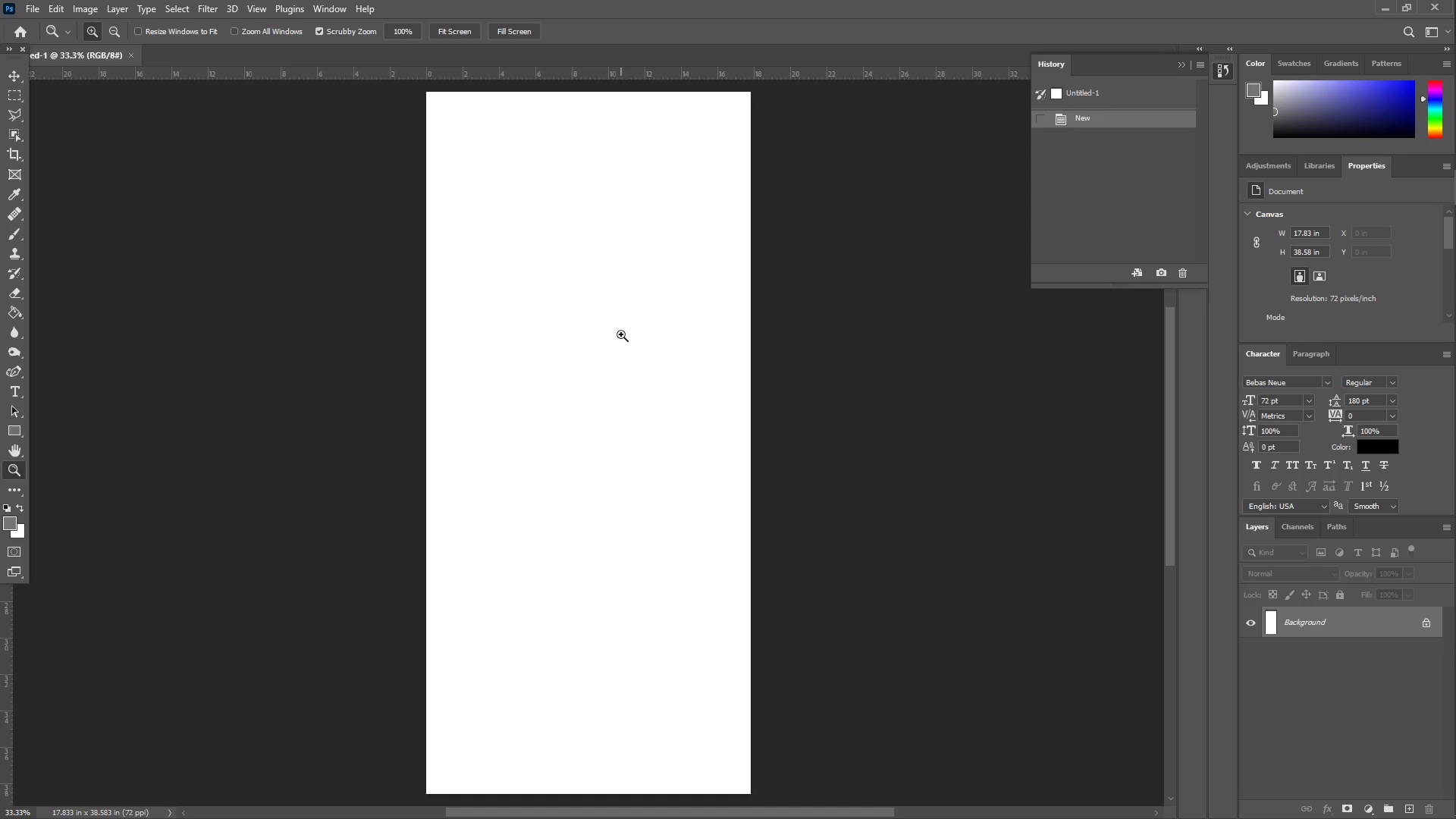 
left_click_drag(start_coordinate=[613, 304], to_coordinate=[589, 307])
 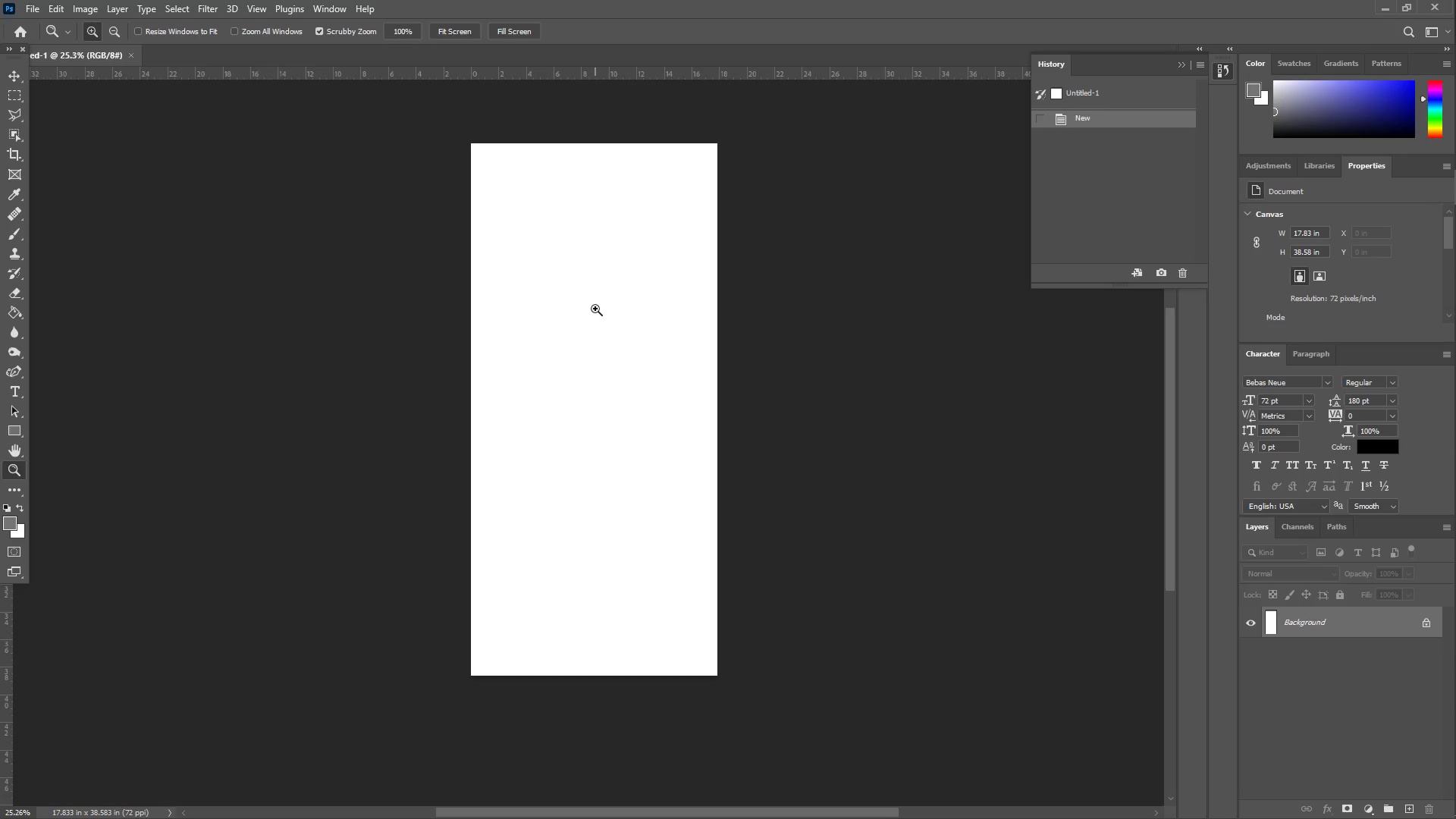 
left_click_drag(start_coordinate=[598, 308], to_coordinate=[615, 306])
 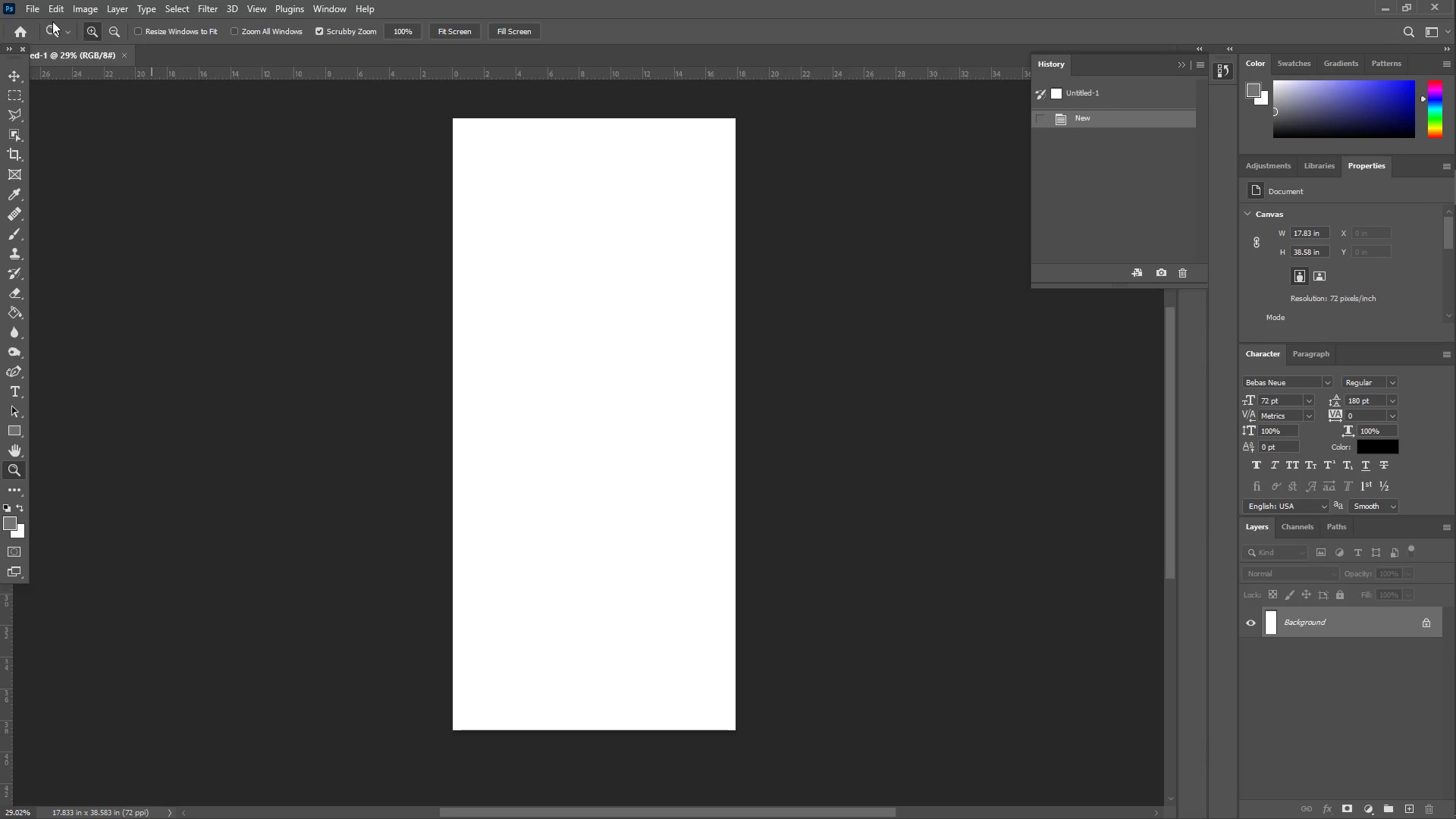 
left_click([30, 11])
 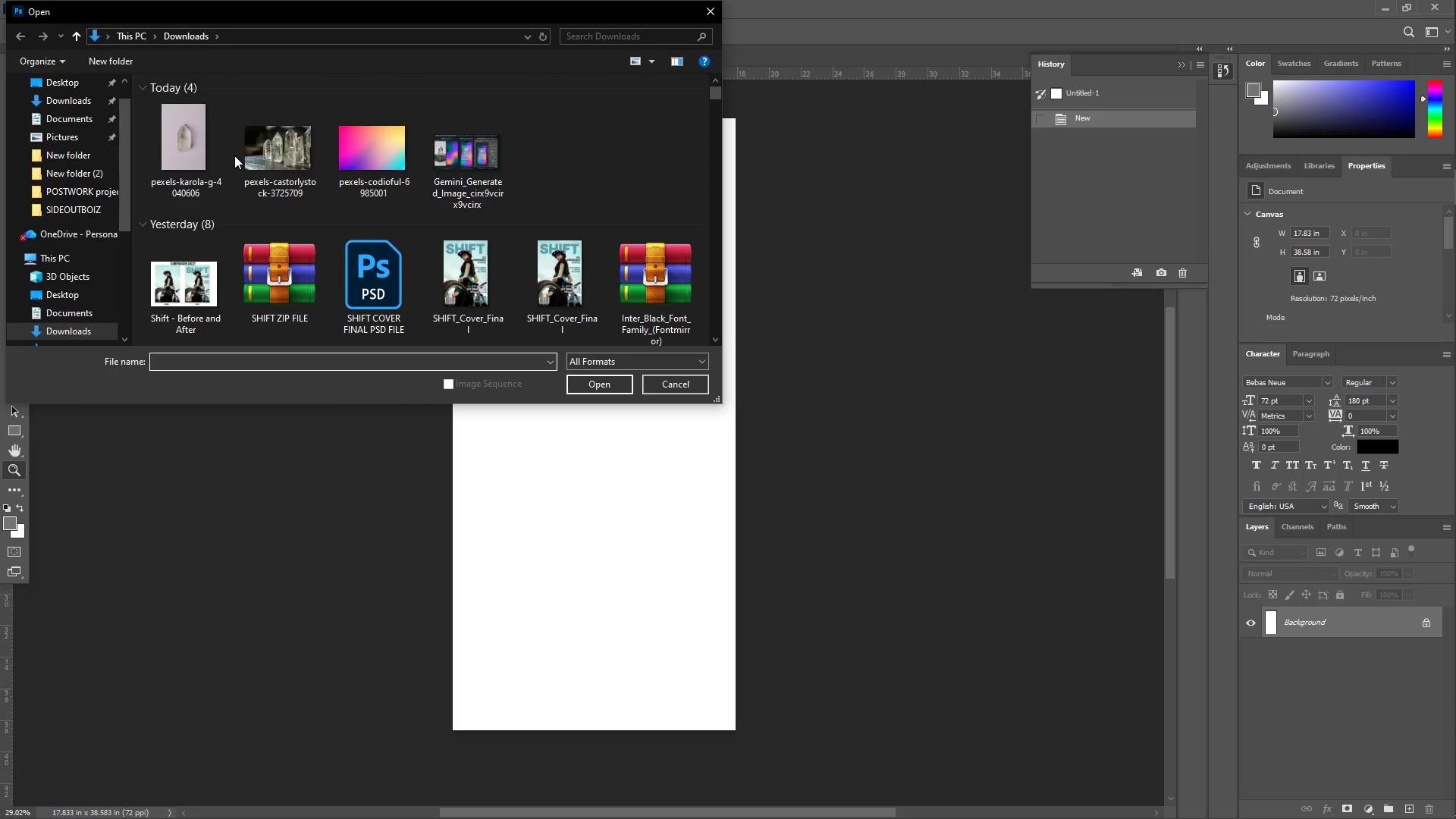 
left_click([359, 142])
 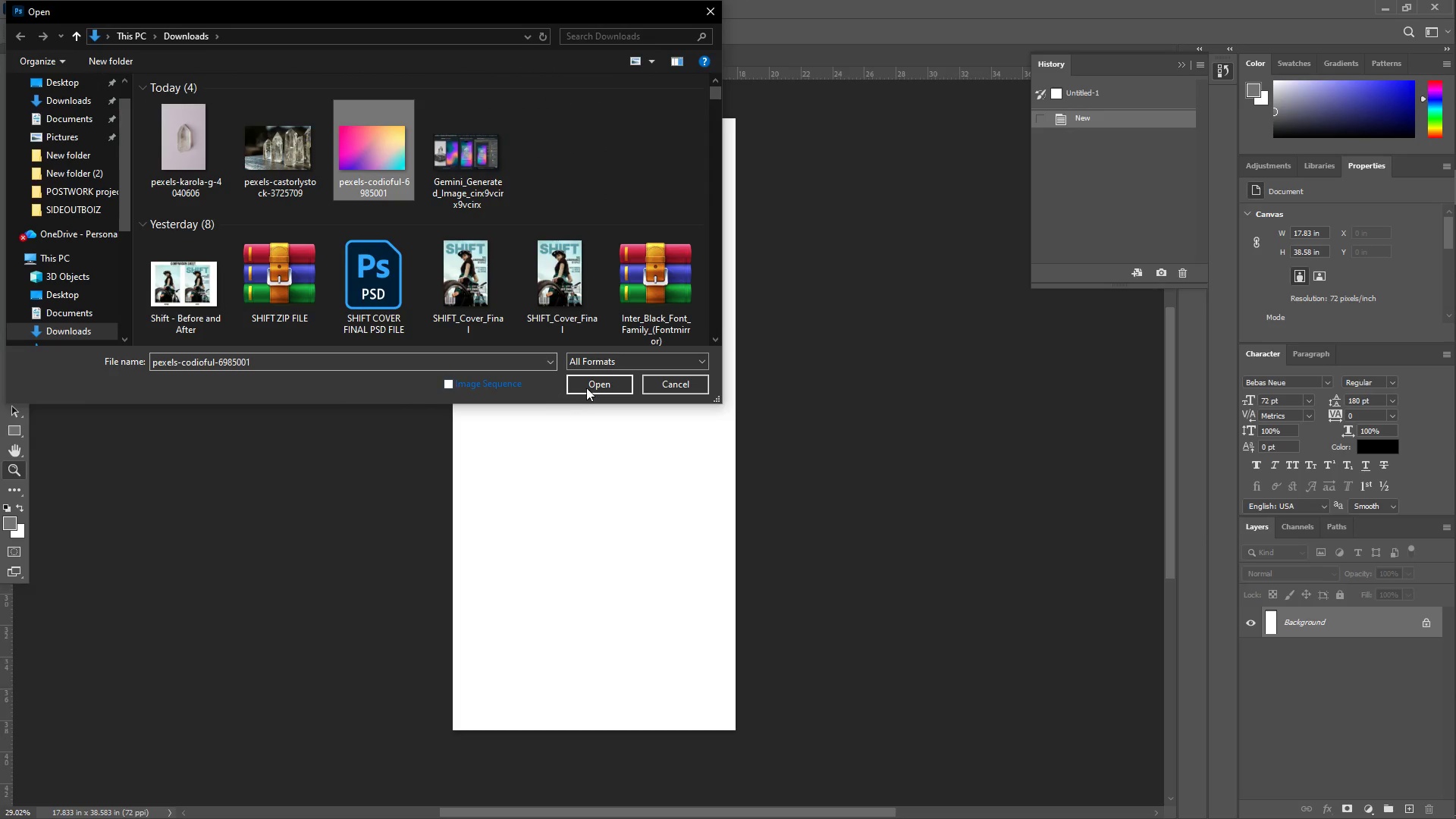 
left_click([587, 386])
 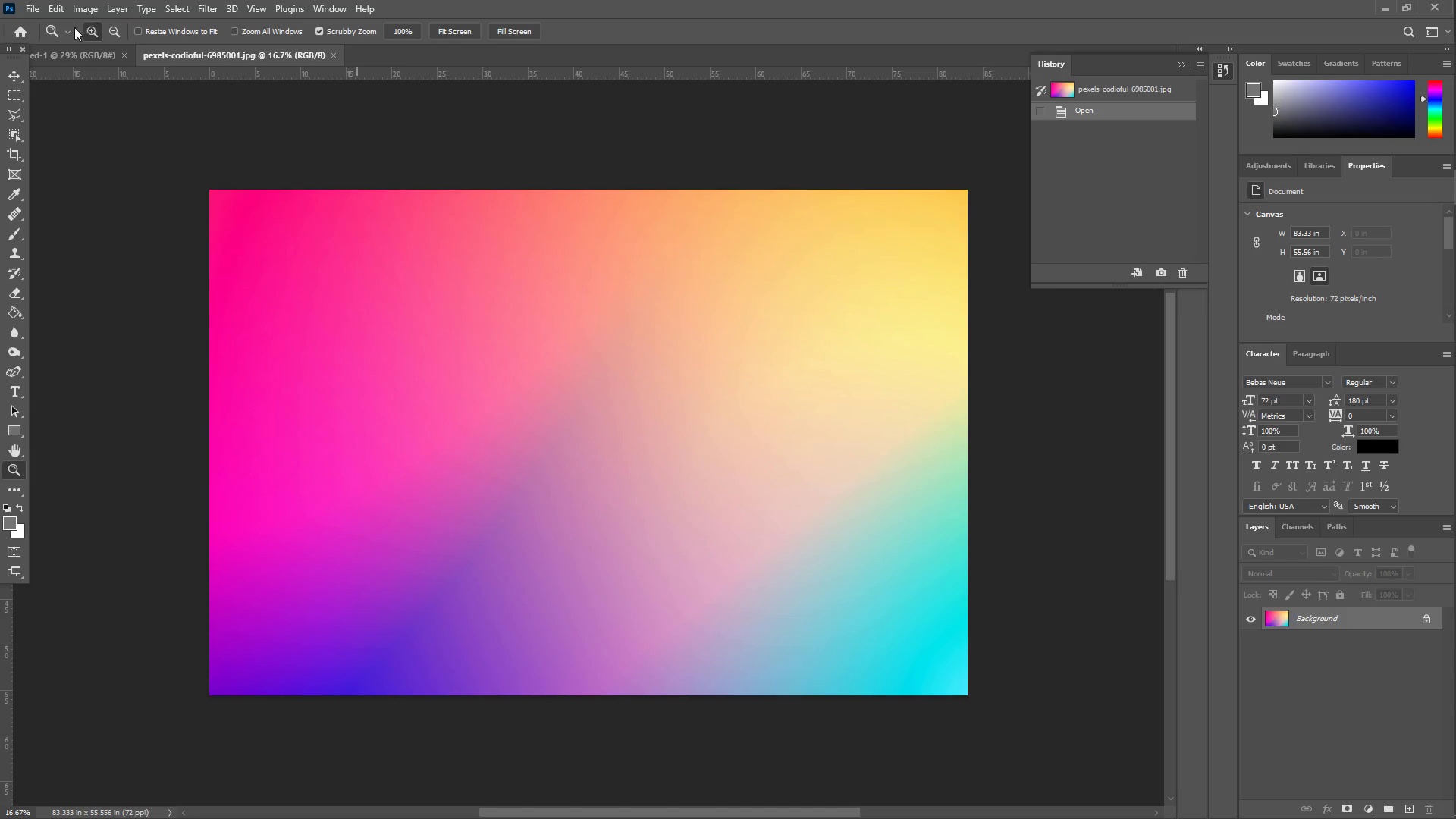 
double_click([143, 49])
 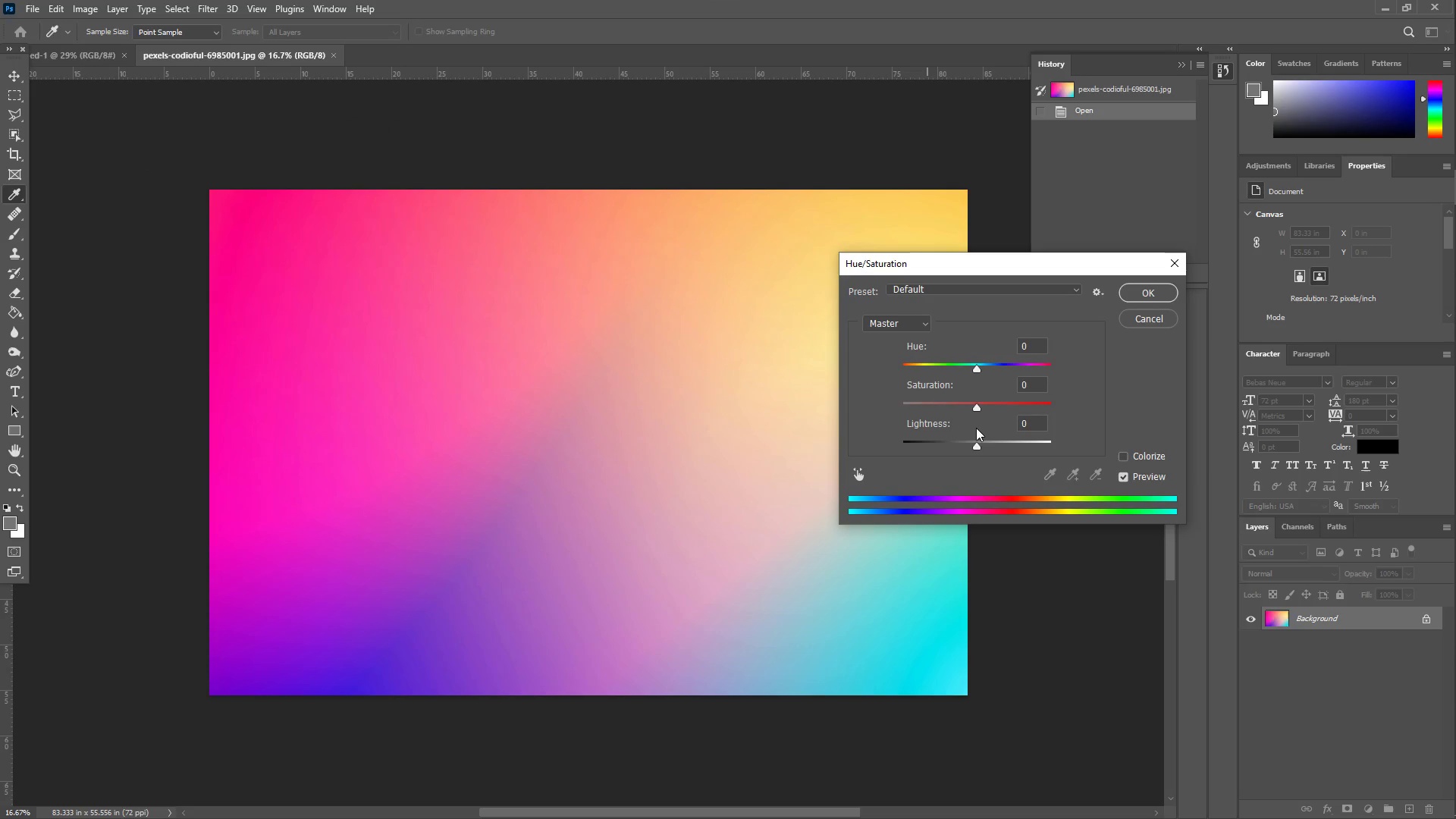 
left_click_drag(start_coordinate=[979, 407], to_coordinate=[978, 414])
 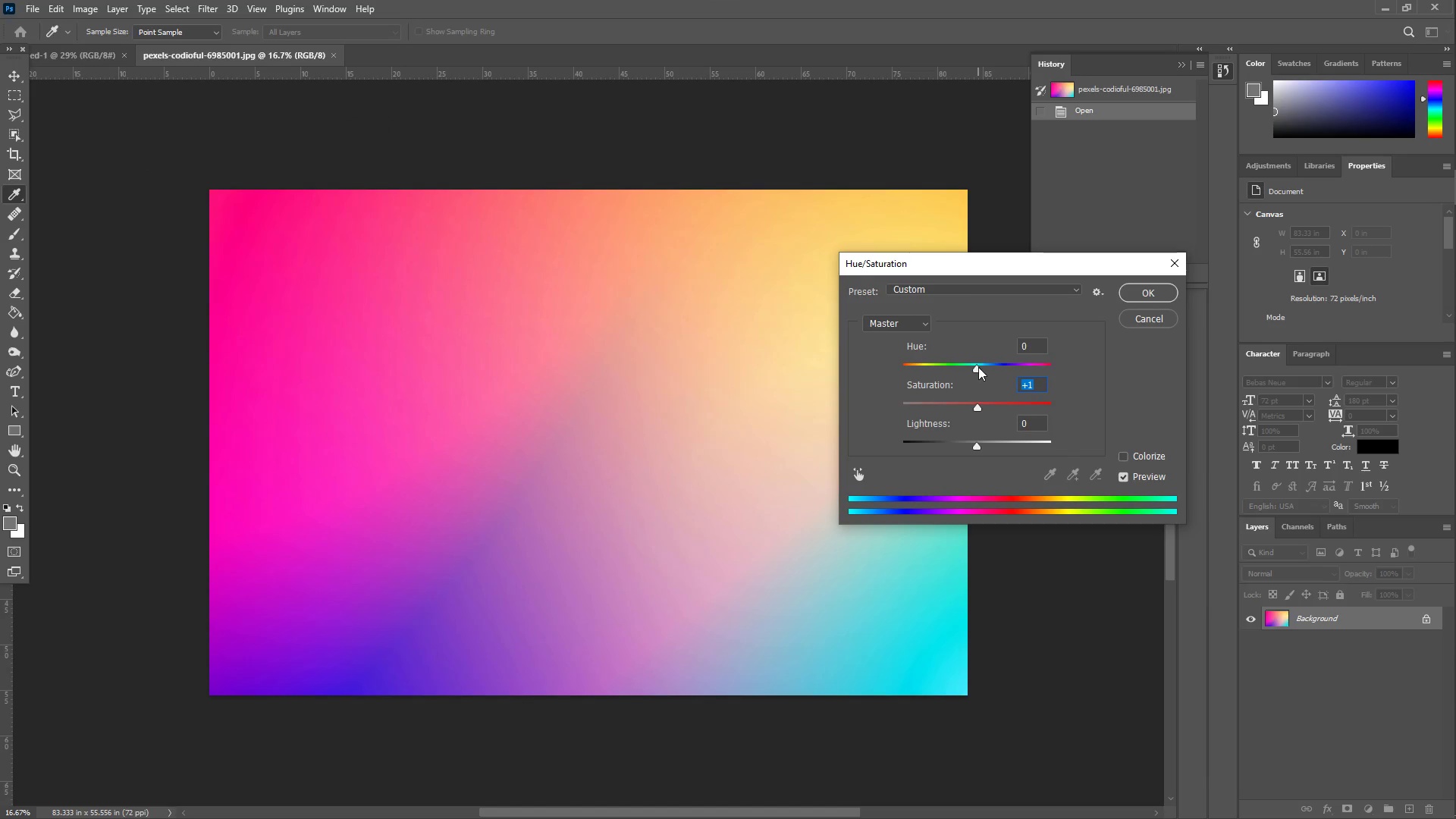 
left_click_drag(start_coordinate=[978, 367], to_coordinate=[978, 359])
 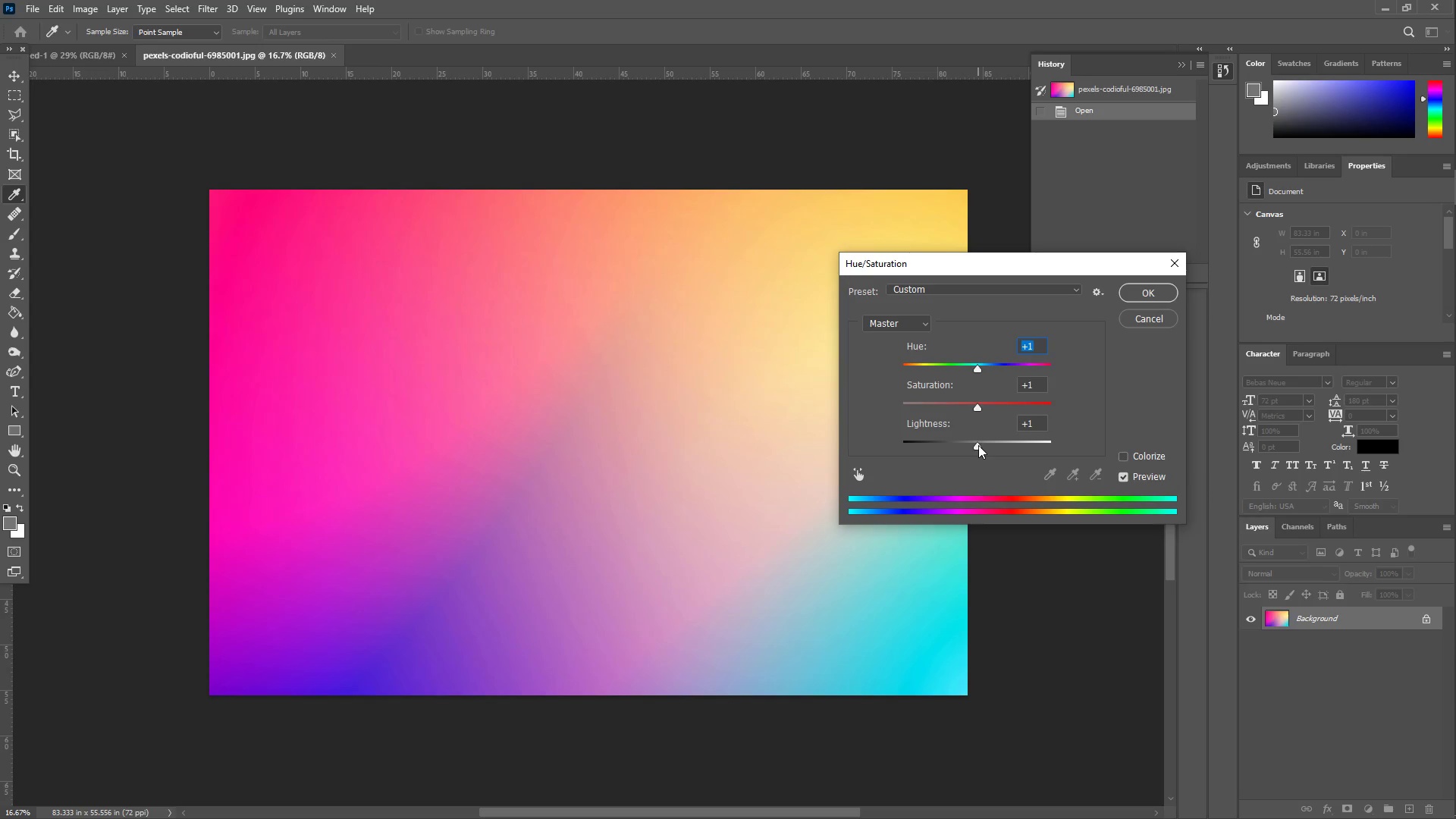 
left_click_drag(start_coordinate=[975, 408], to_coordinate=[981, 409])
 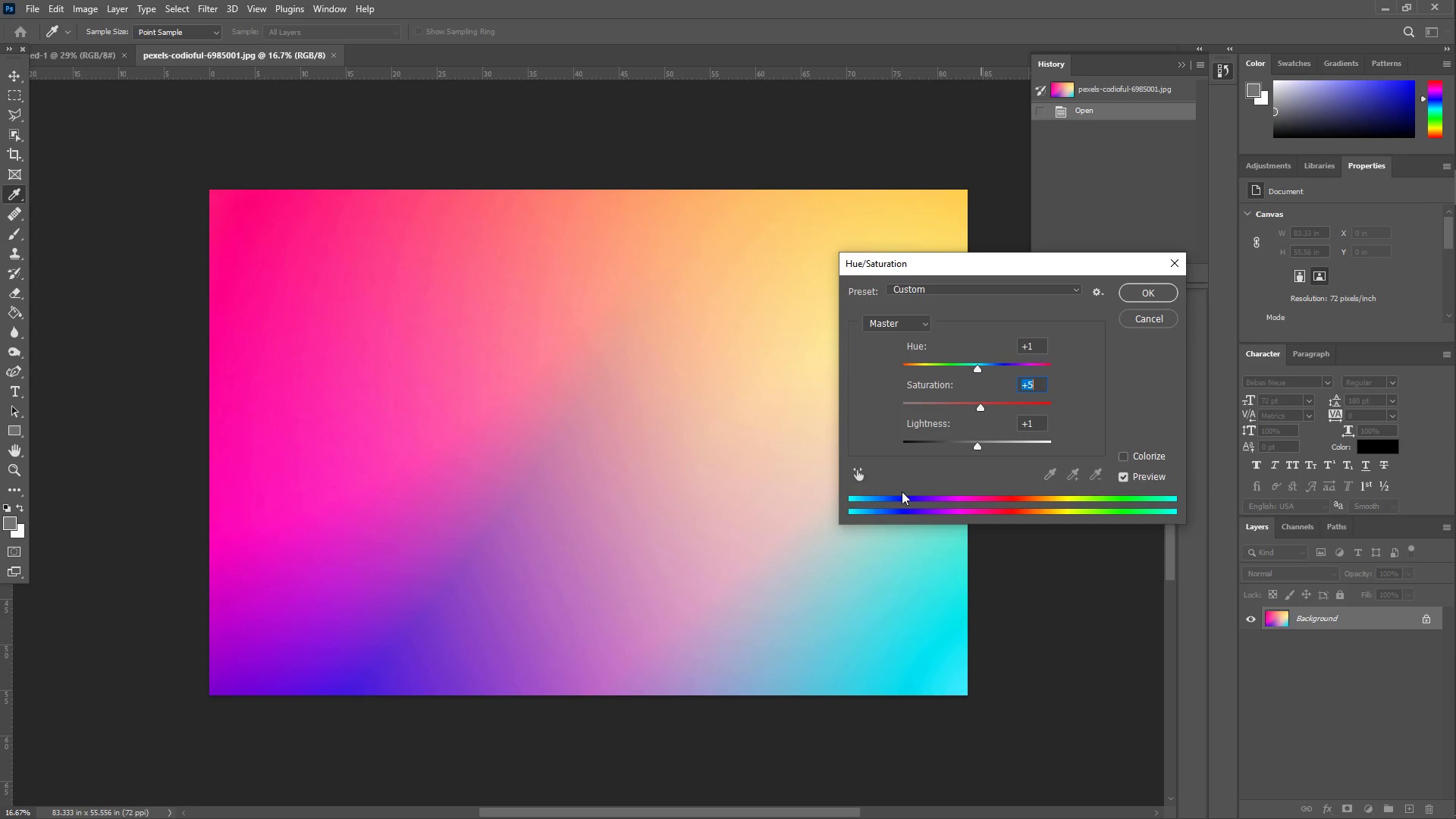 
left_click_drag(start_coordinate=[917, 494], to_coordinate=[926, 497])
 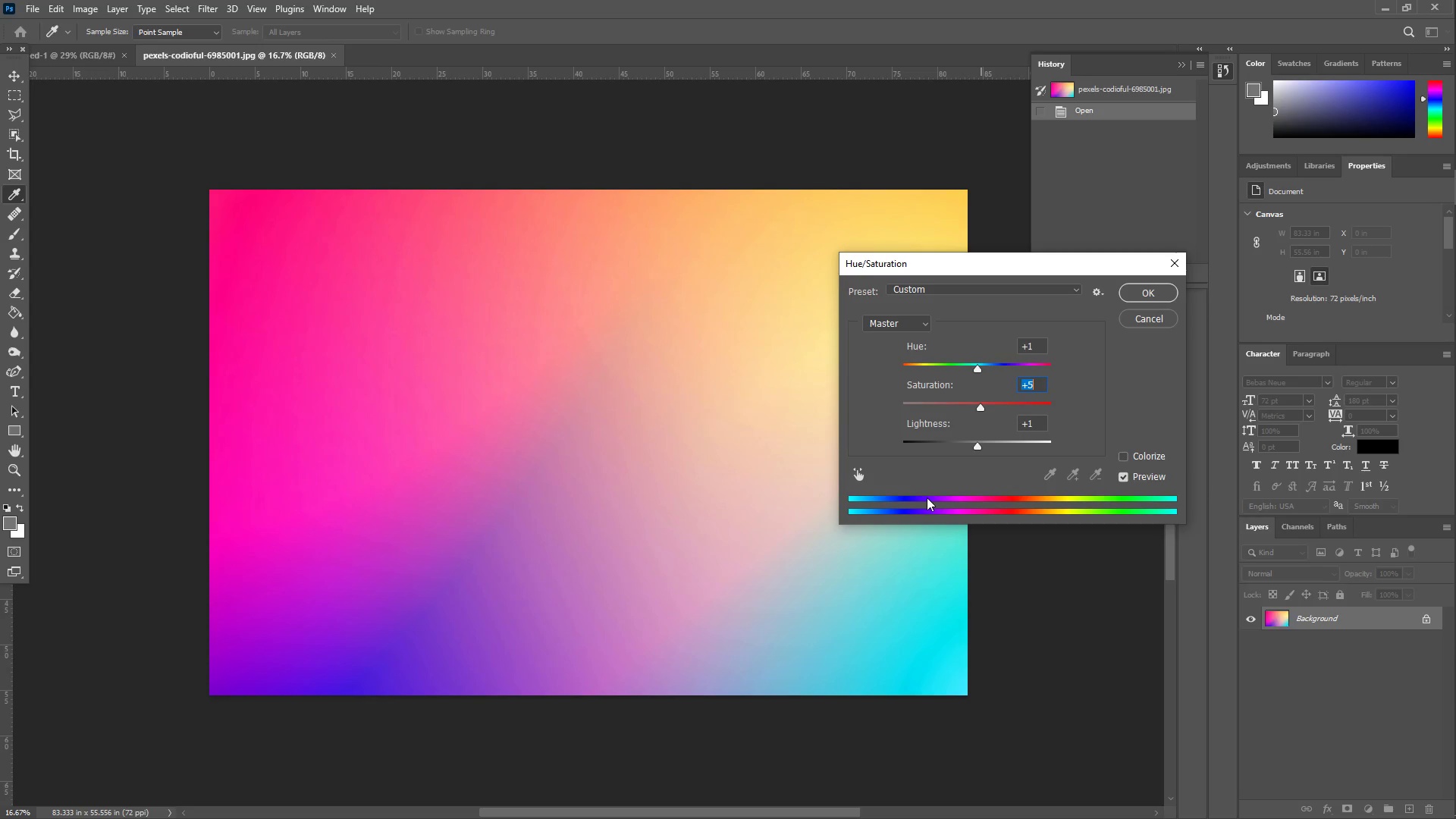 
left_click_drag(start_coordinate=[927, 497], to_coordinate=[943, 498])
 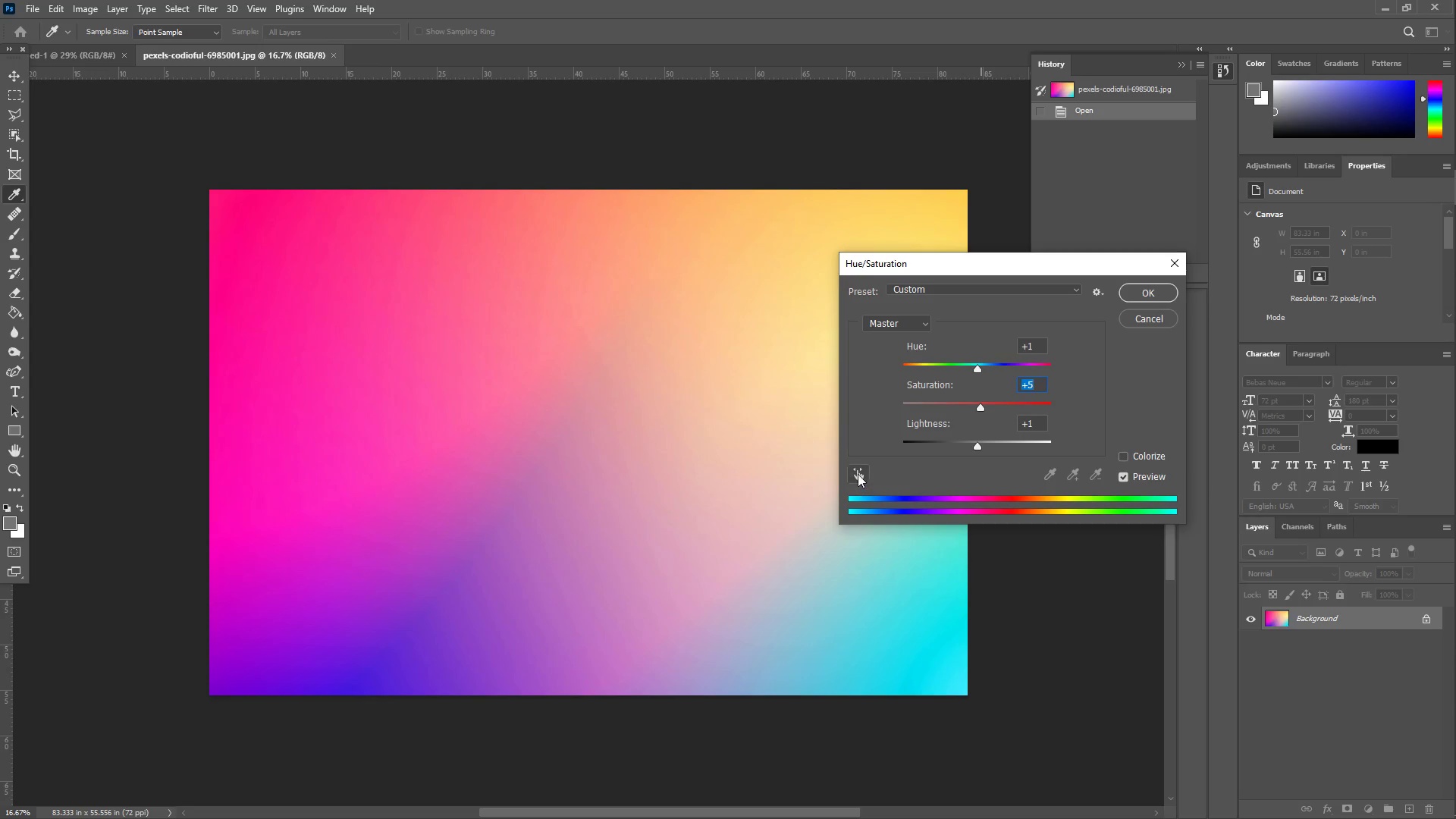 
left_click([858, 472])
 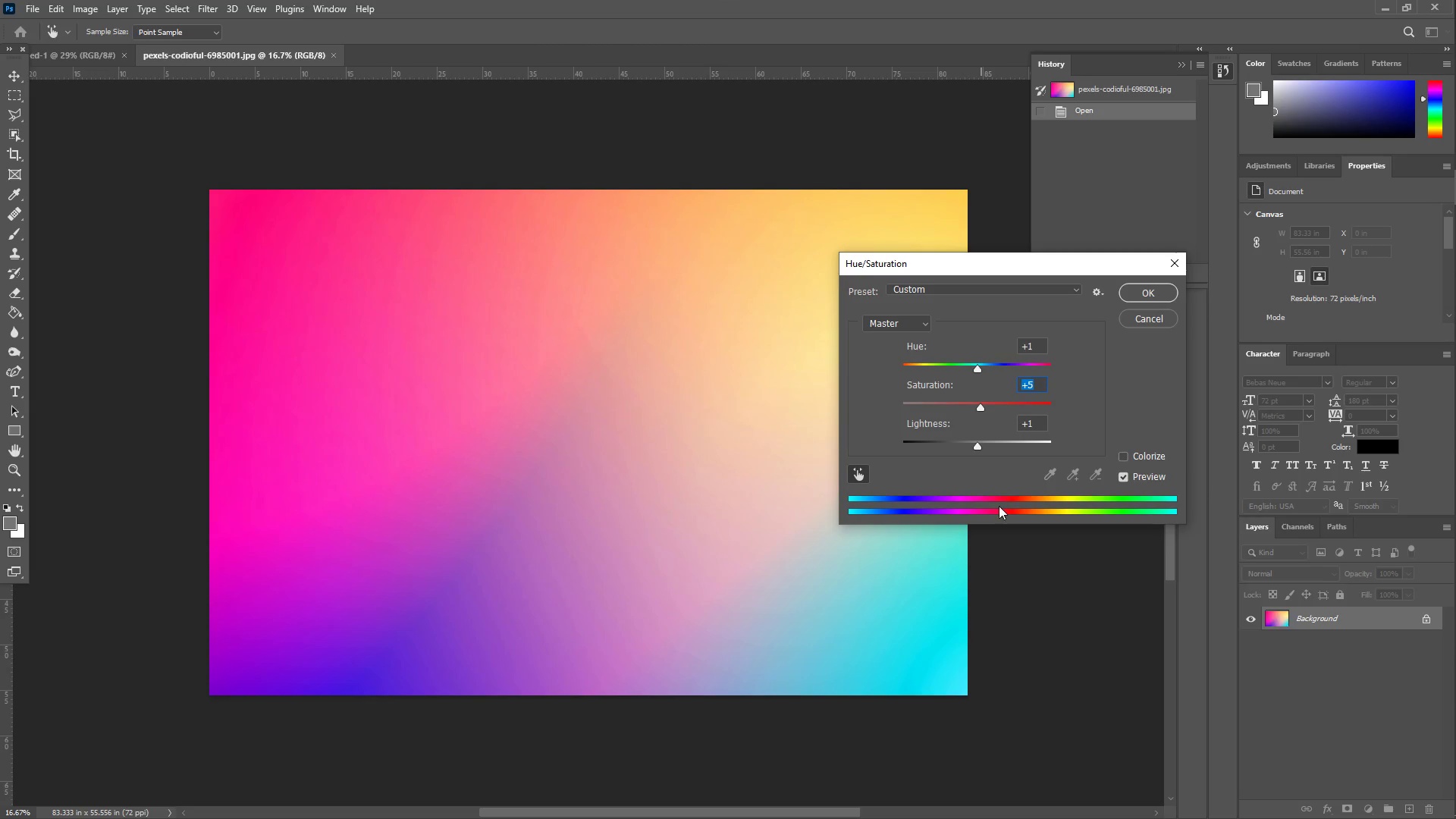 
left_click_drag(start_coordinate=[1003, 496], to_coordinate=[1080, 494])
 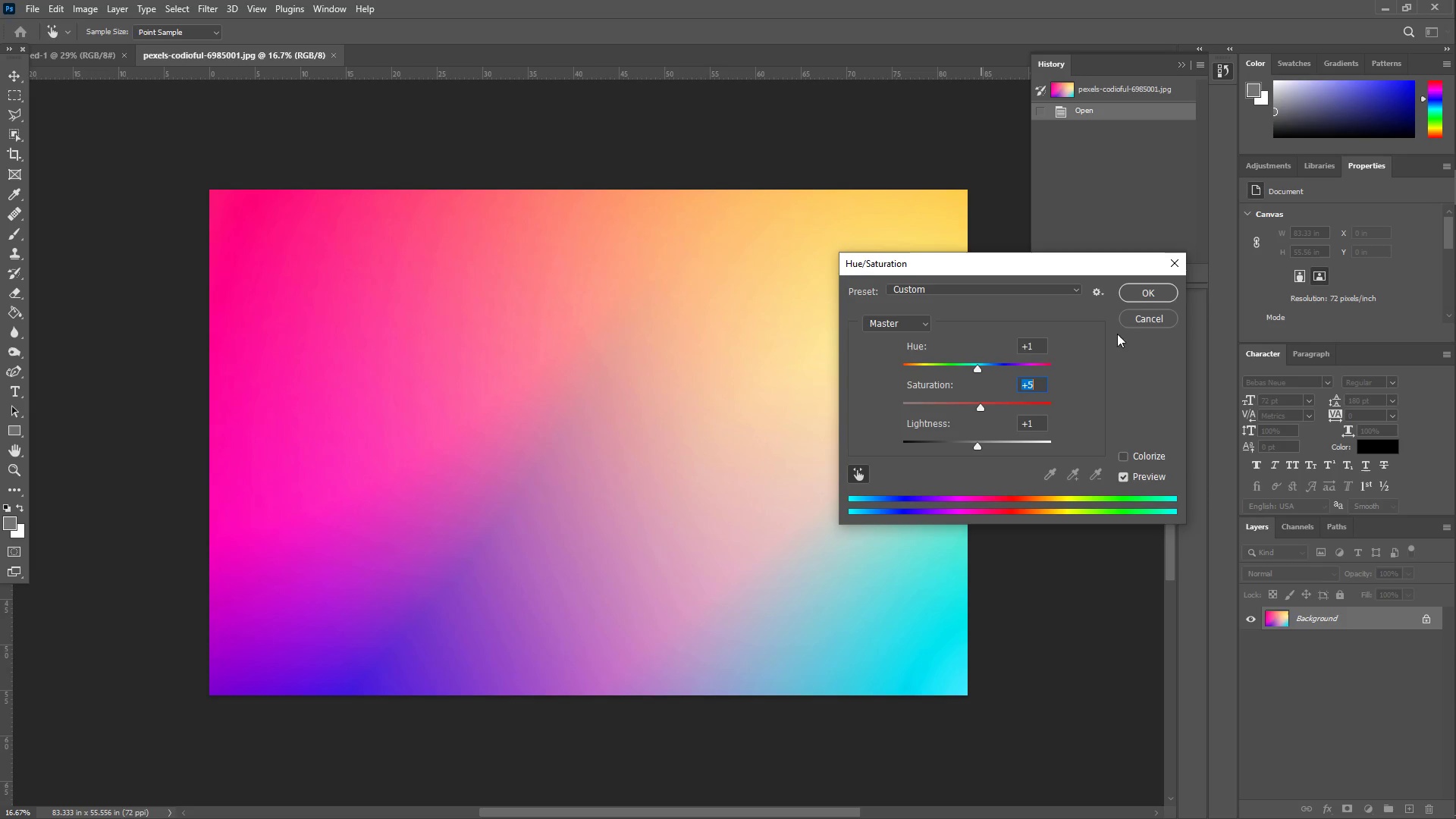 
left_click([1143, 312])
 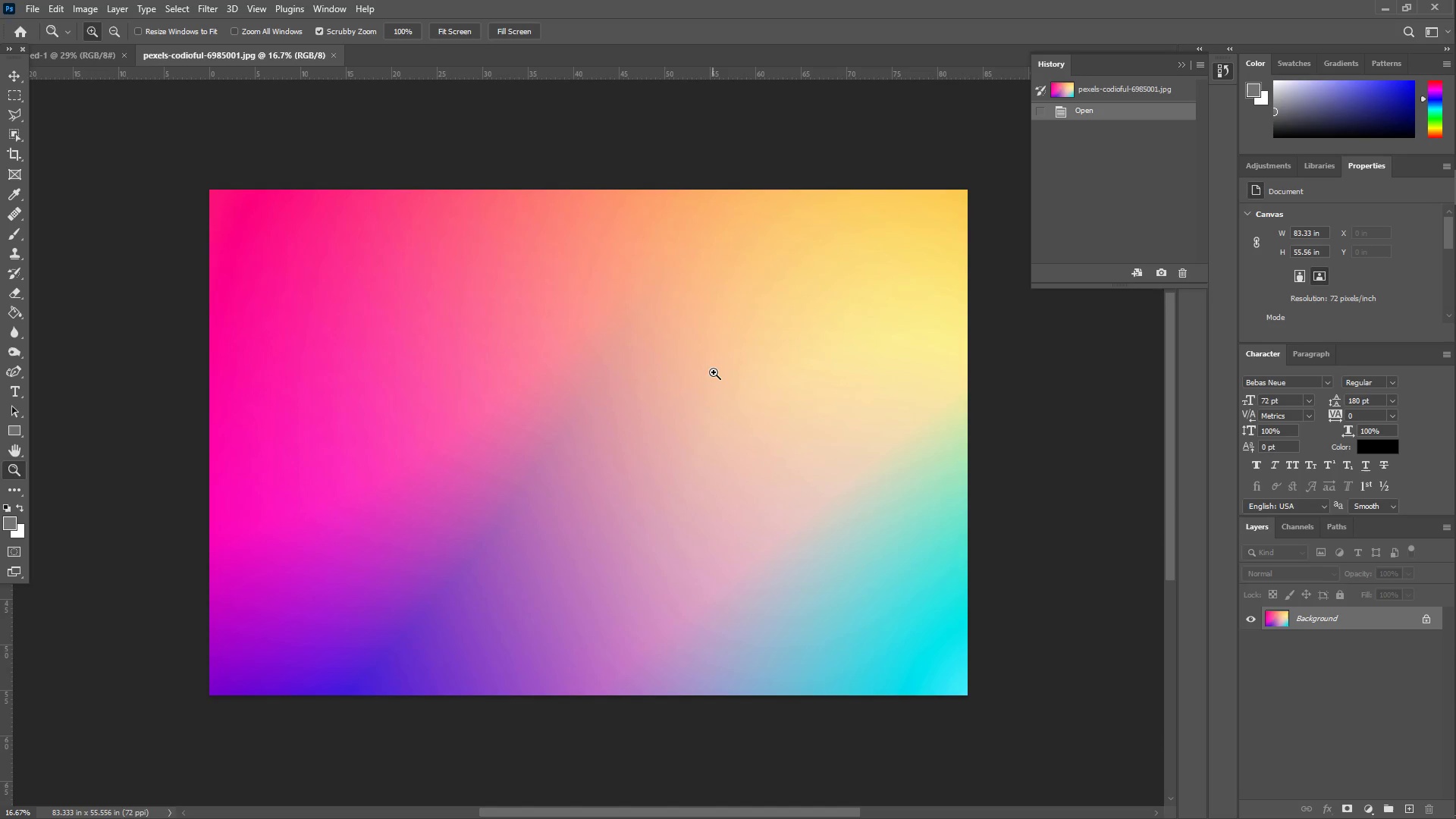 
left_click_drag(start_coordinate=[714, 376], to_coordinate=[704, 375])
 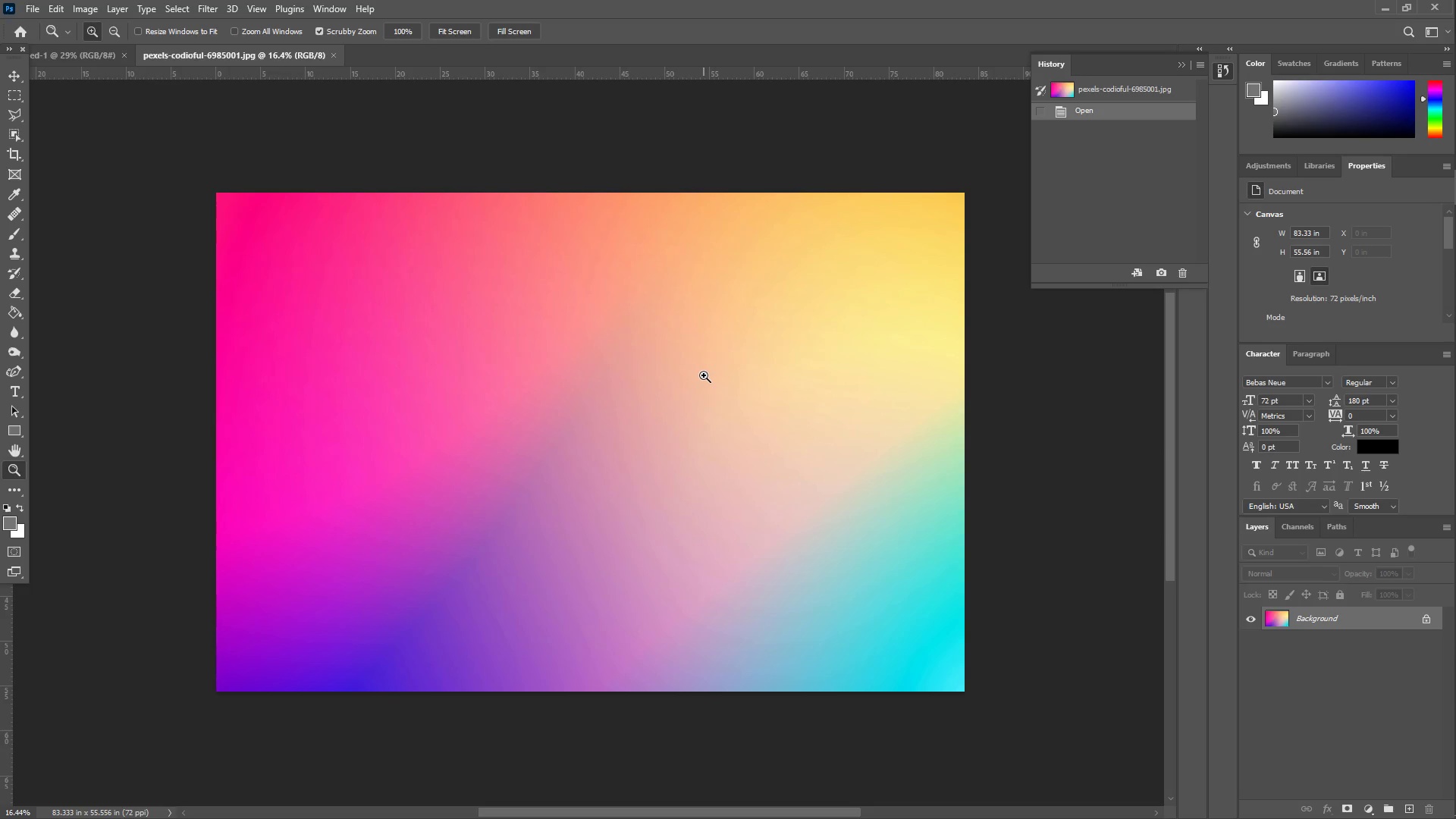 
wait(6.25)
 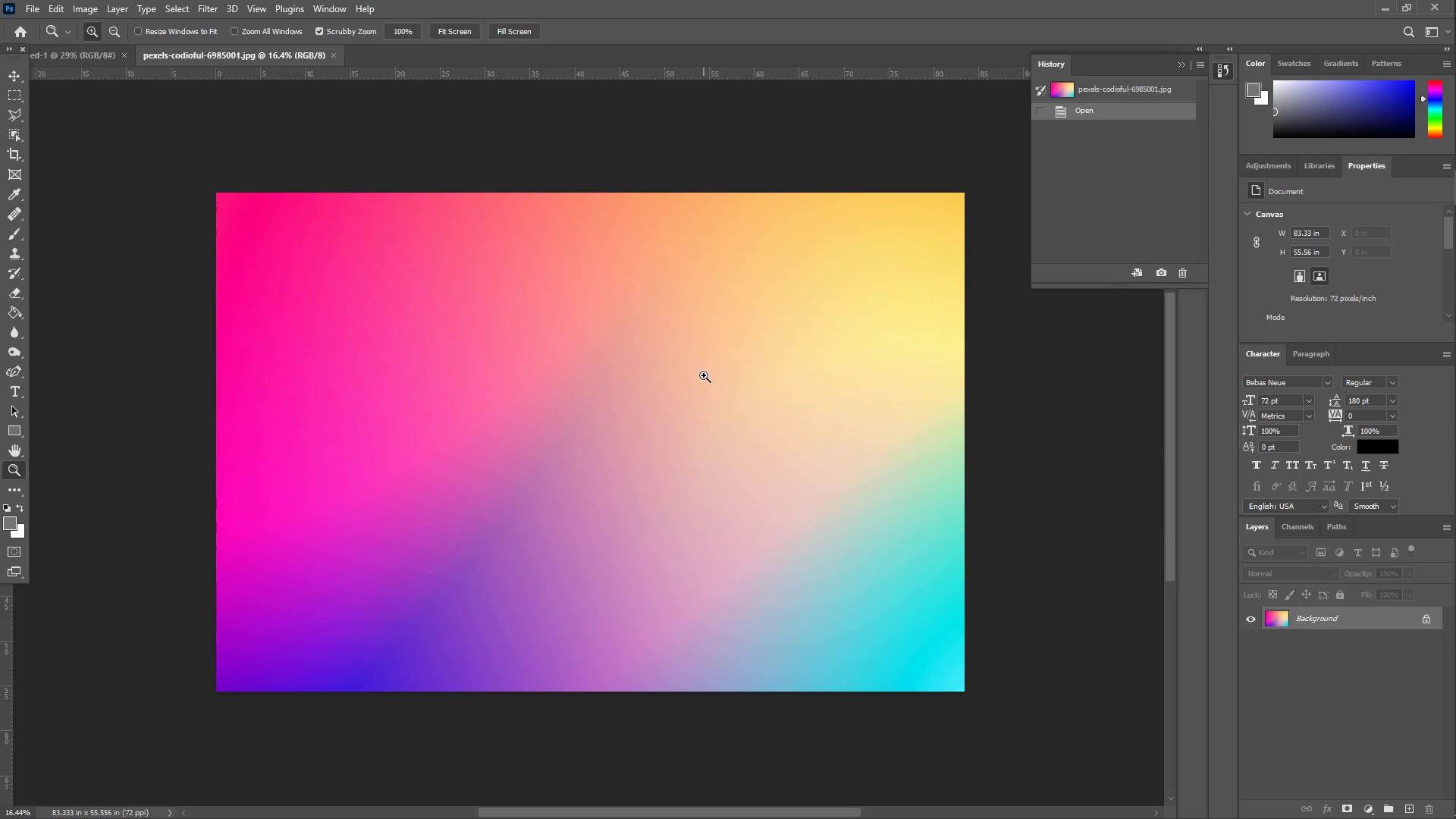 
left_click([65, 8])
 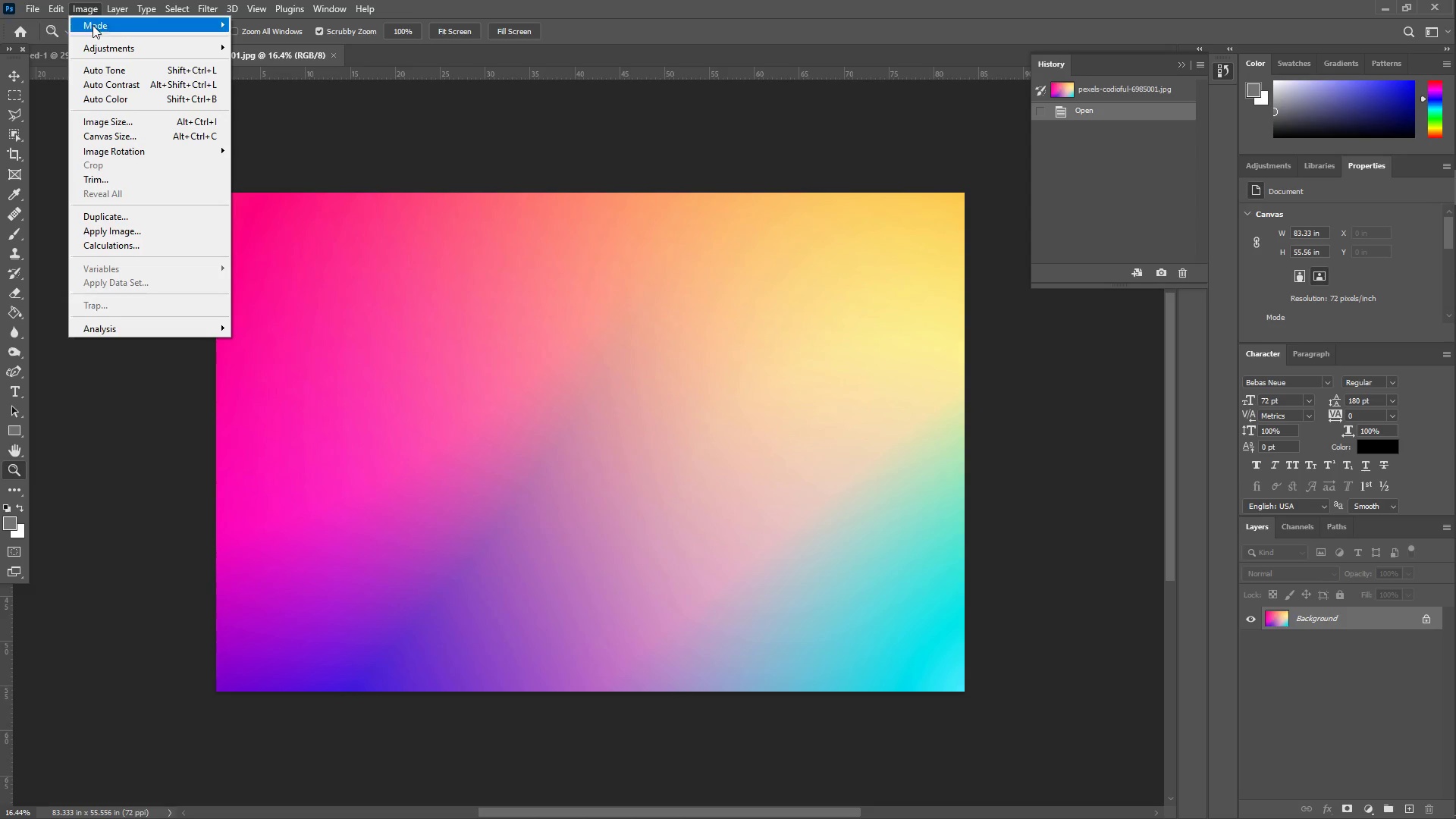 
left_click([108, 41])
 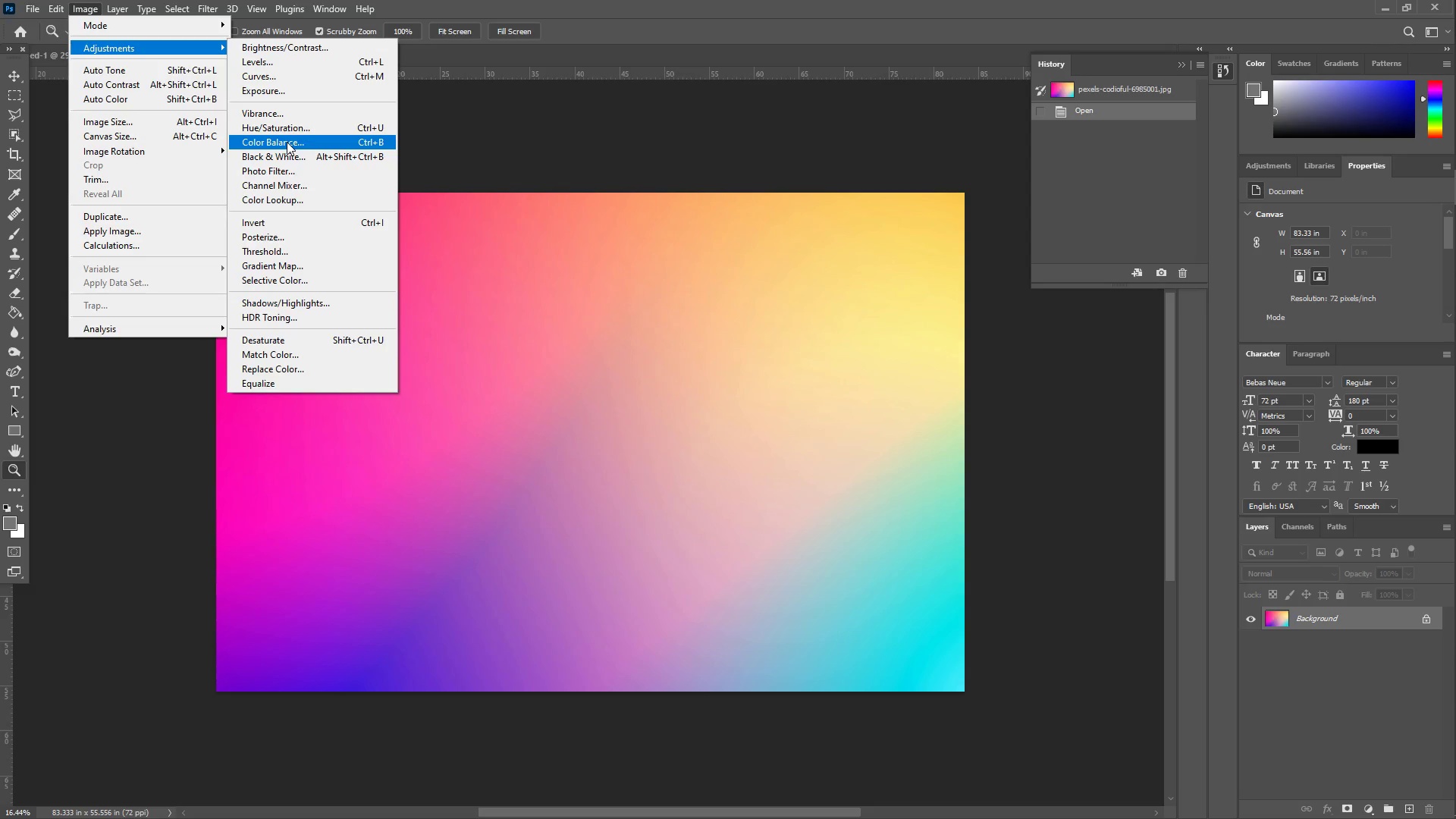 
wait(14.55)
 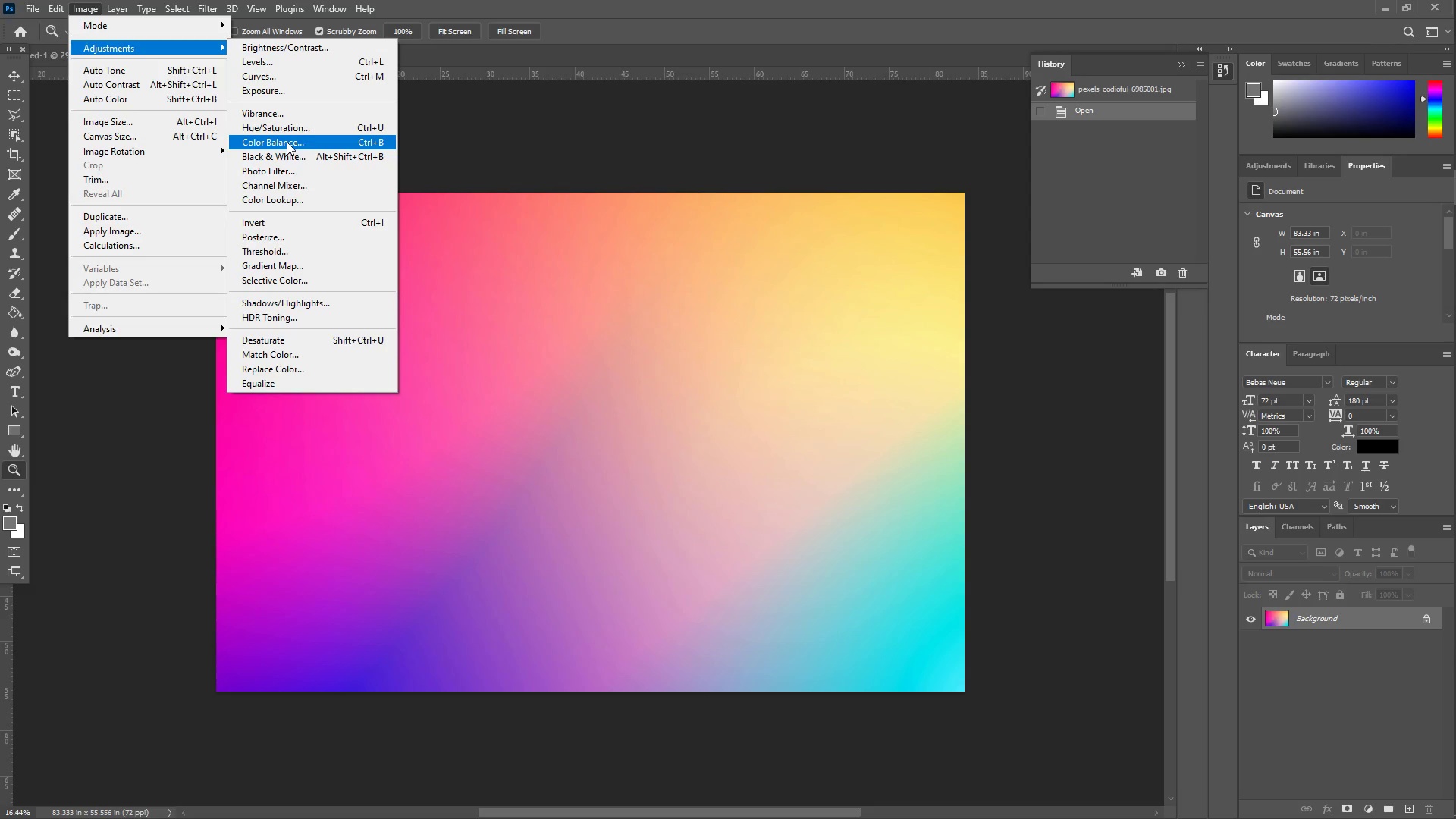 
left_click([263, 67])
 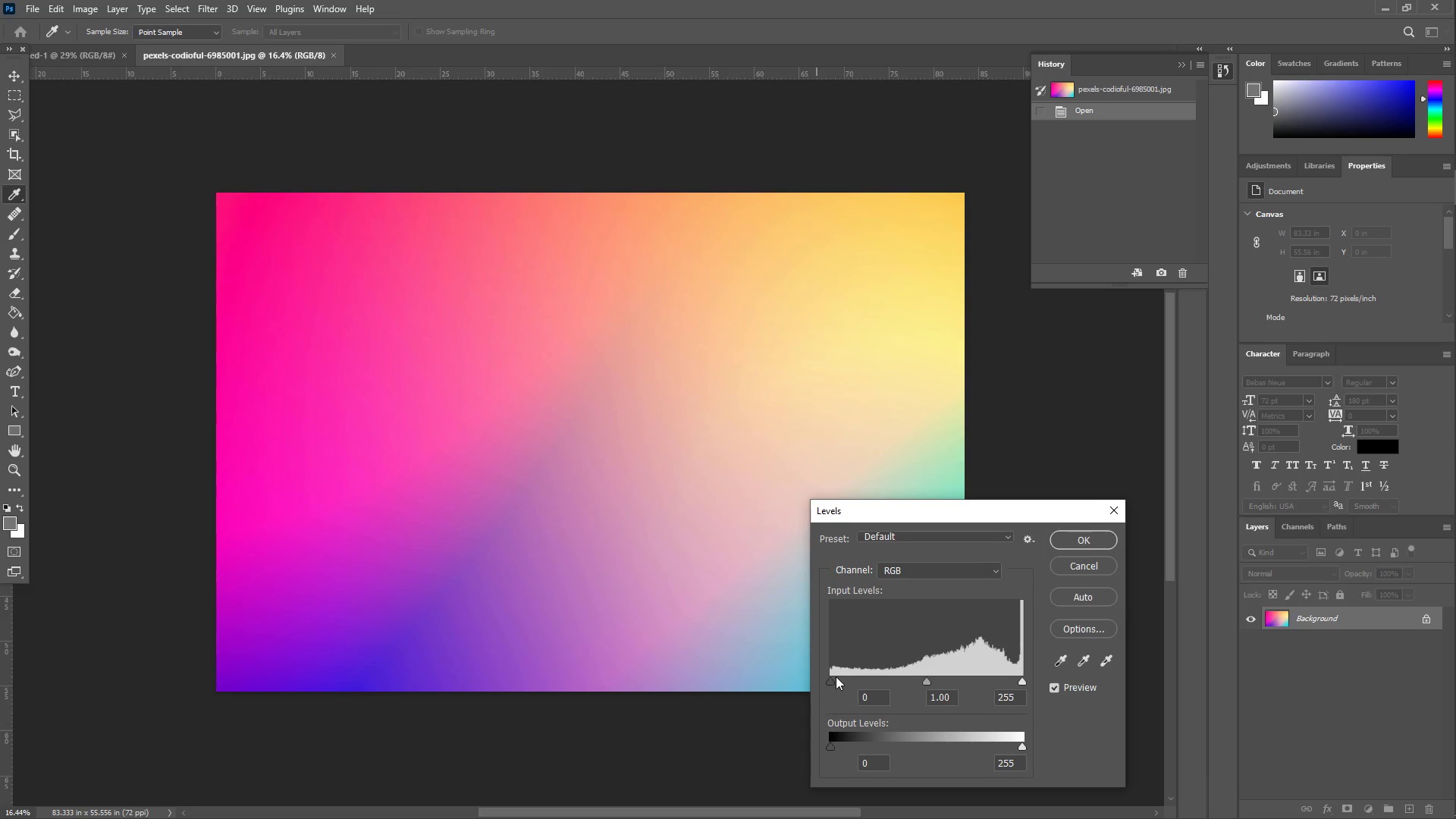 
left_click_drag(start_coordinate=[831, 679], to_coordinate=[862, 670])
 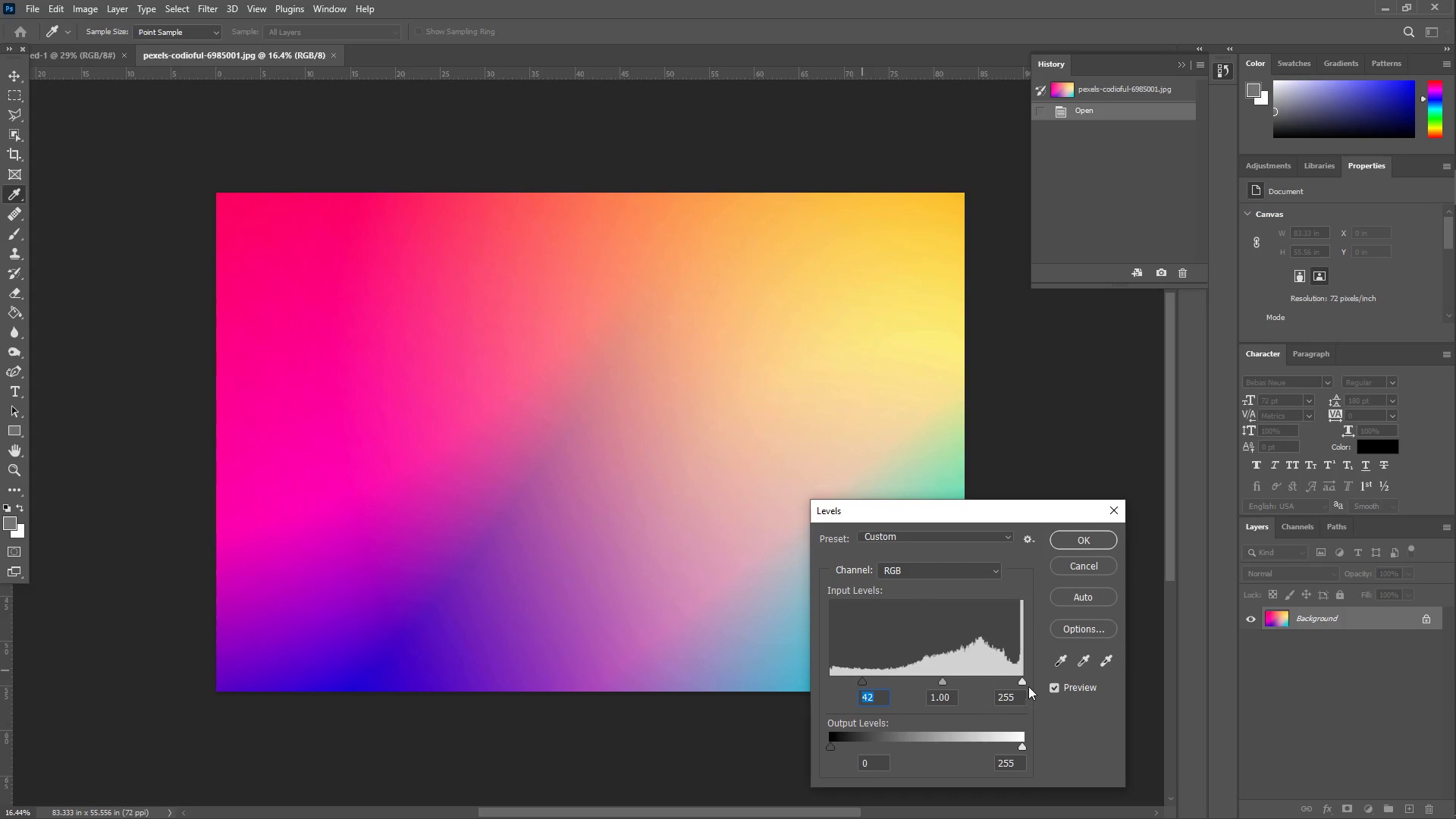 
left_click_drag(start_coordinate=[1025, 682], to_coordinate=[1030, 681])
 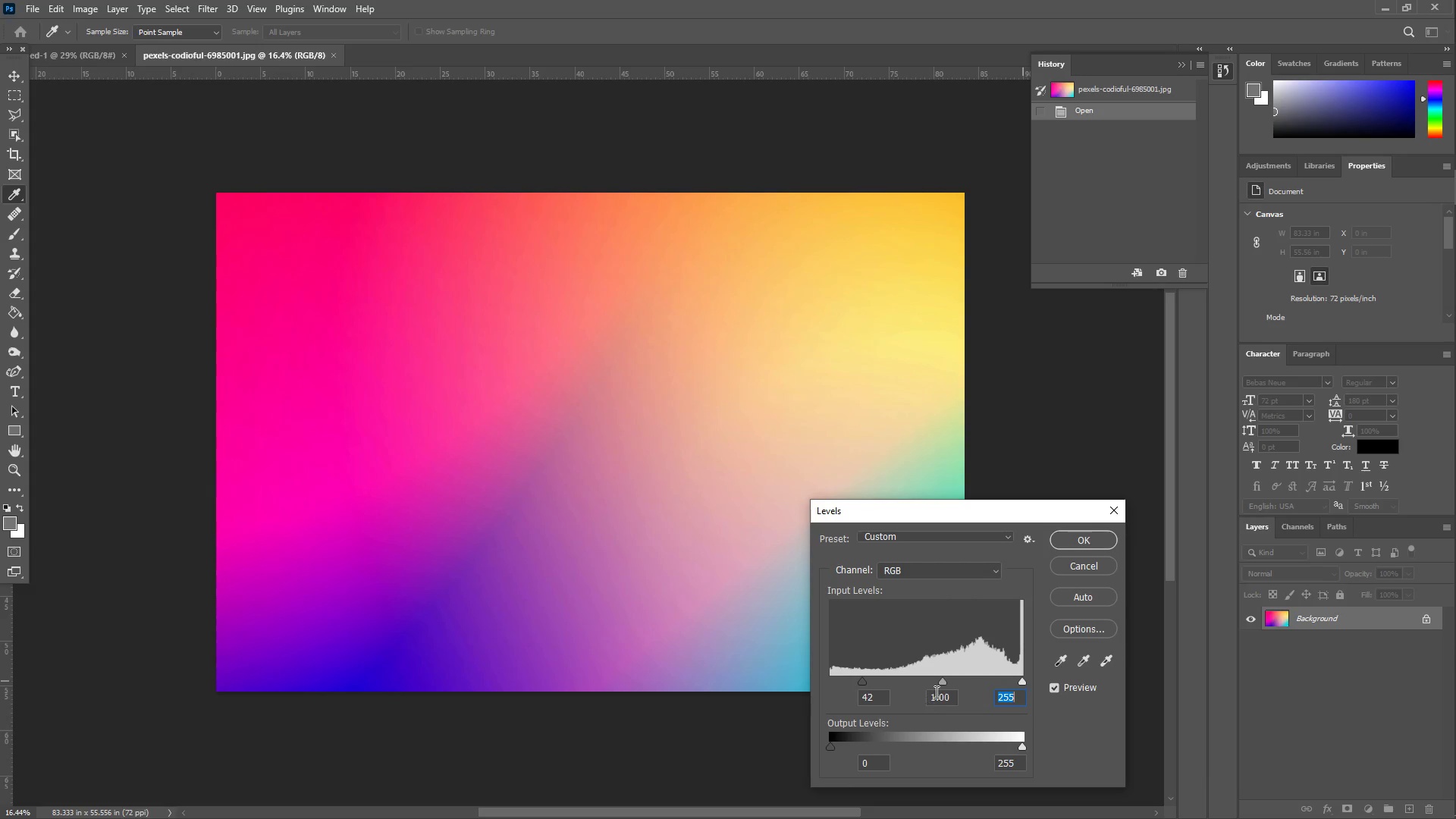 
left_click_drag(start_coordinate=[941, 681], to_coordinate=[928, 683])
 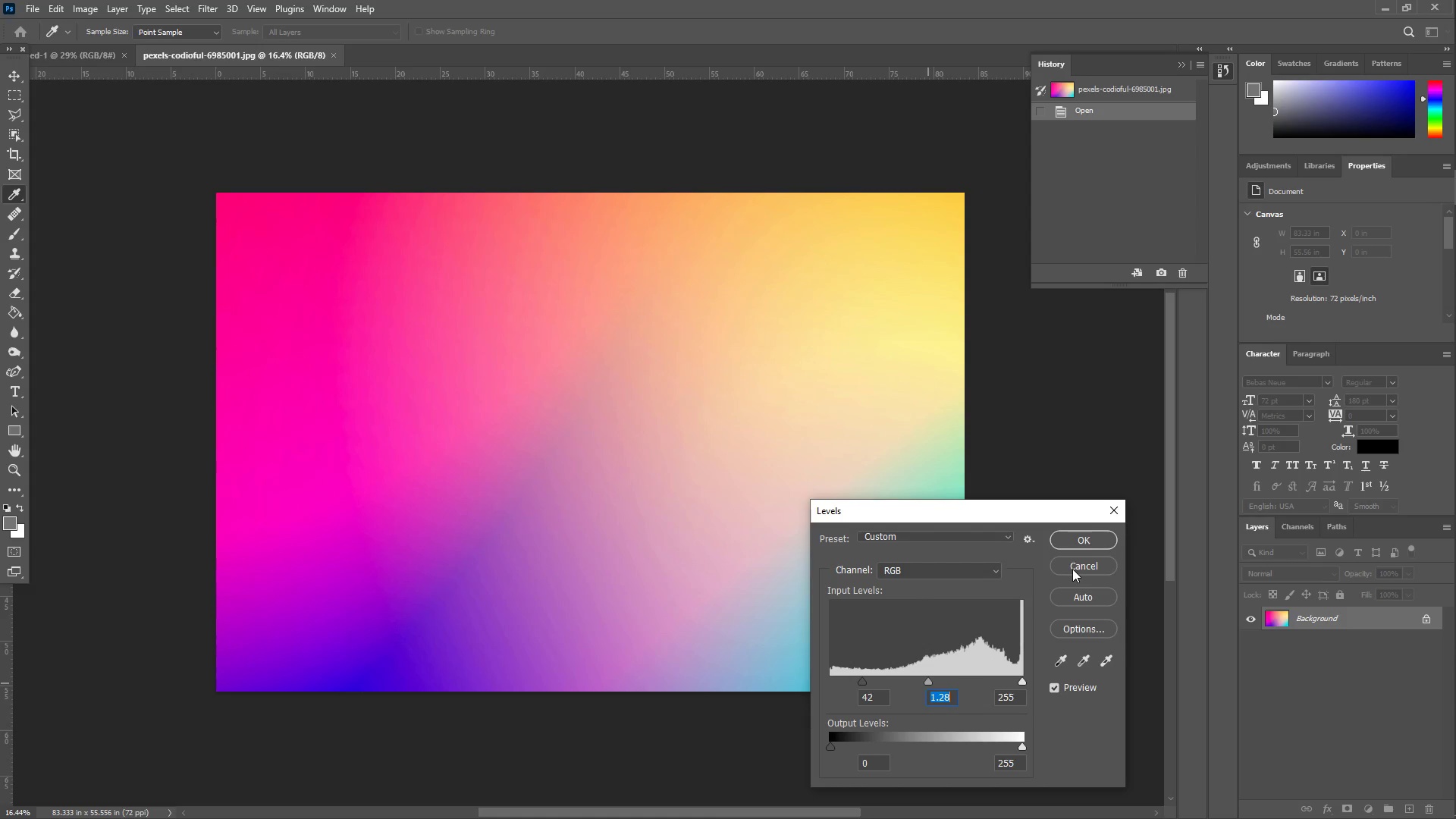 
left_click([74, 7])
 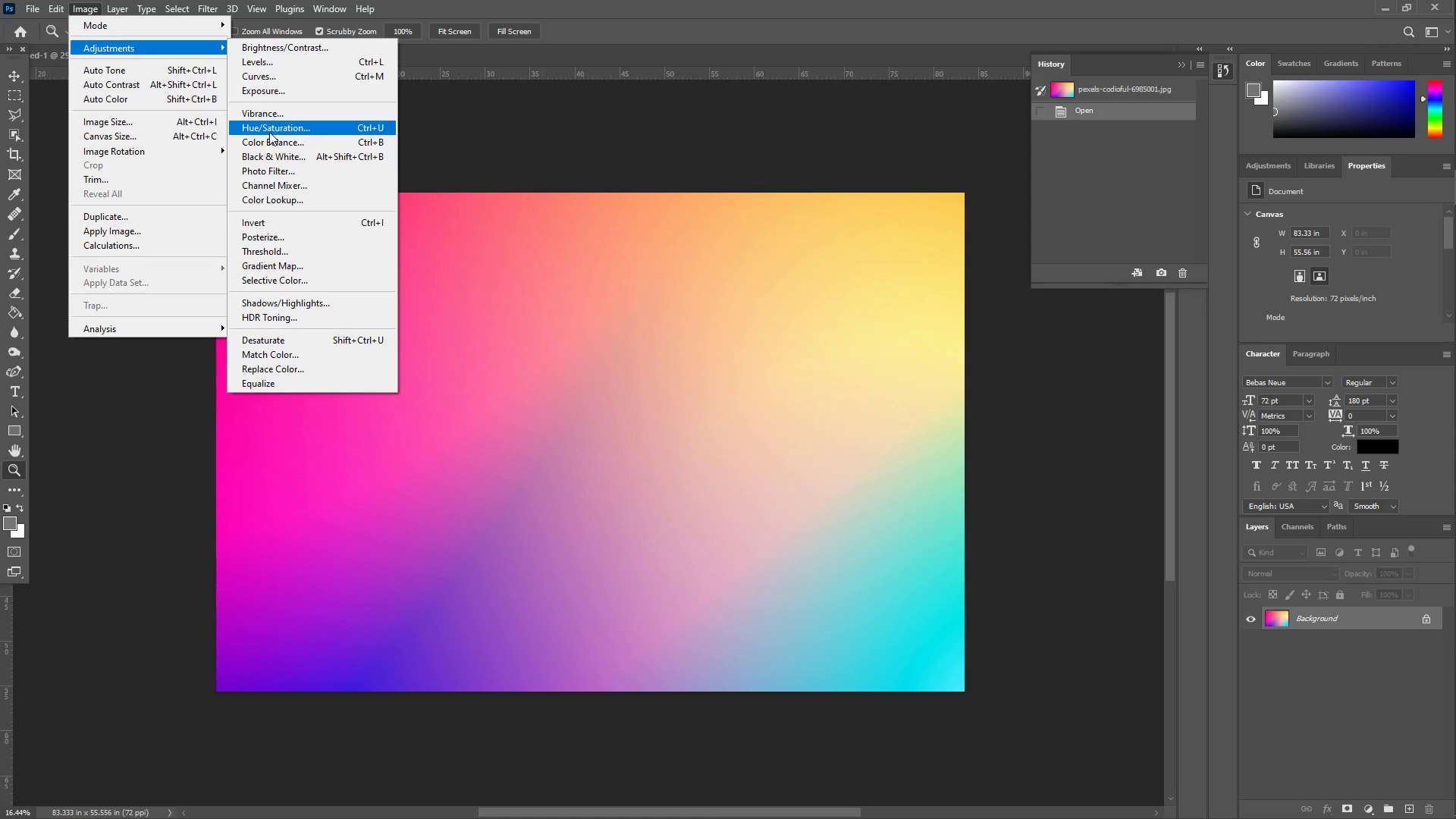 
left_click([271, 129])
 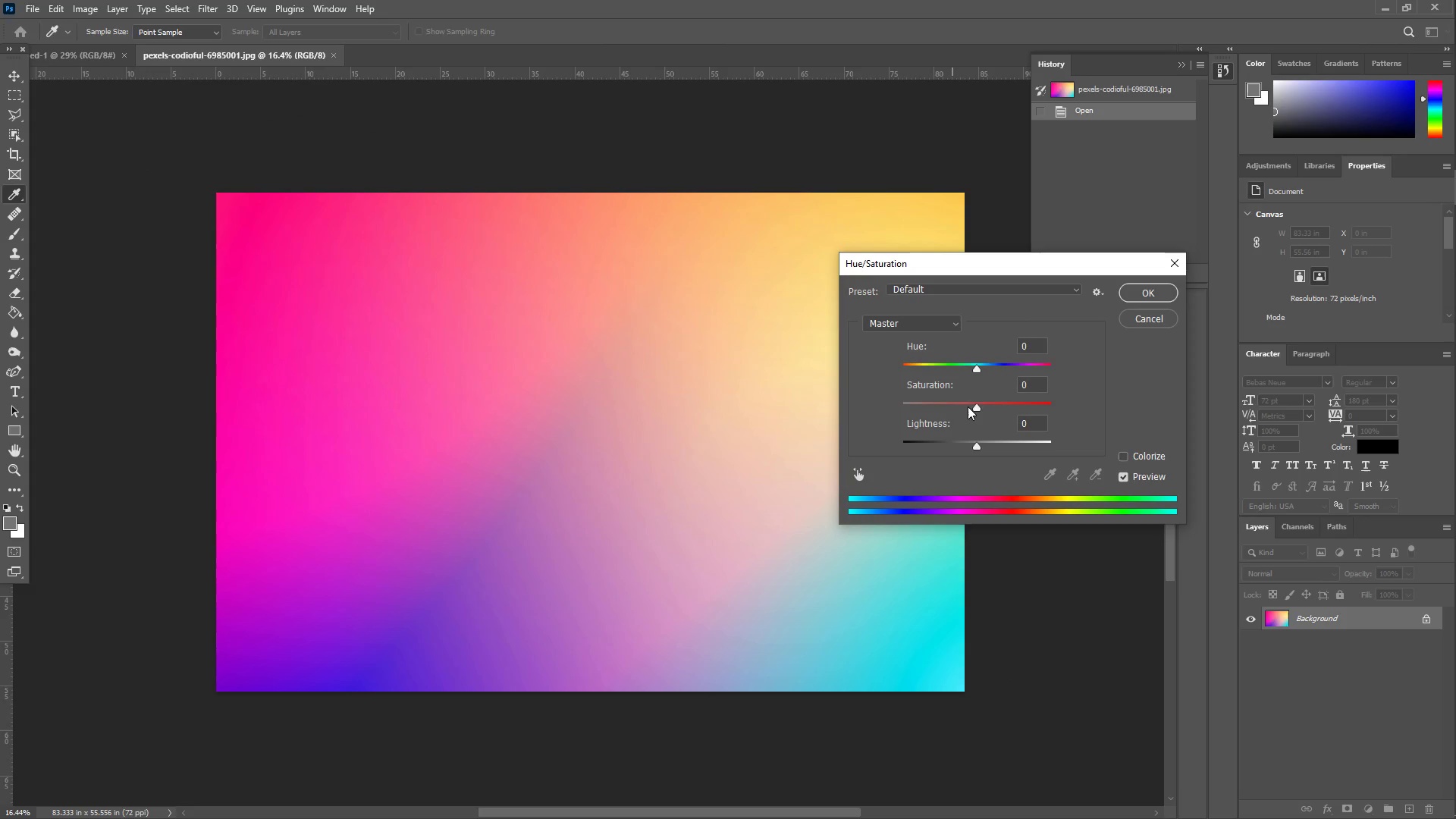 
left_click_drag(start_coordinate=[977, 407], to_coordinate=[980, 415])
 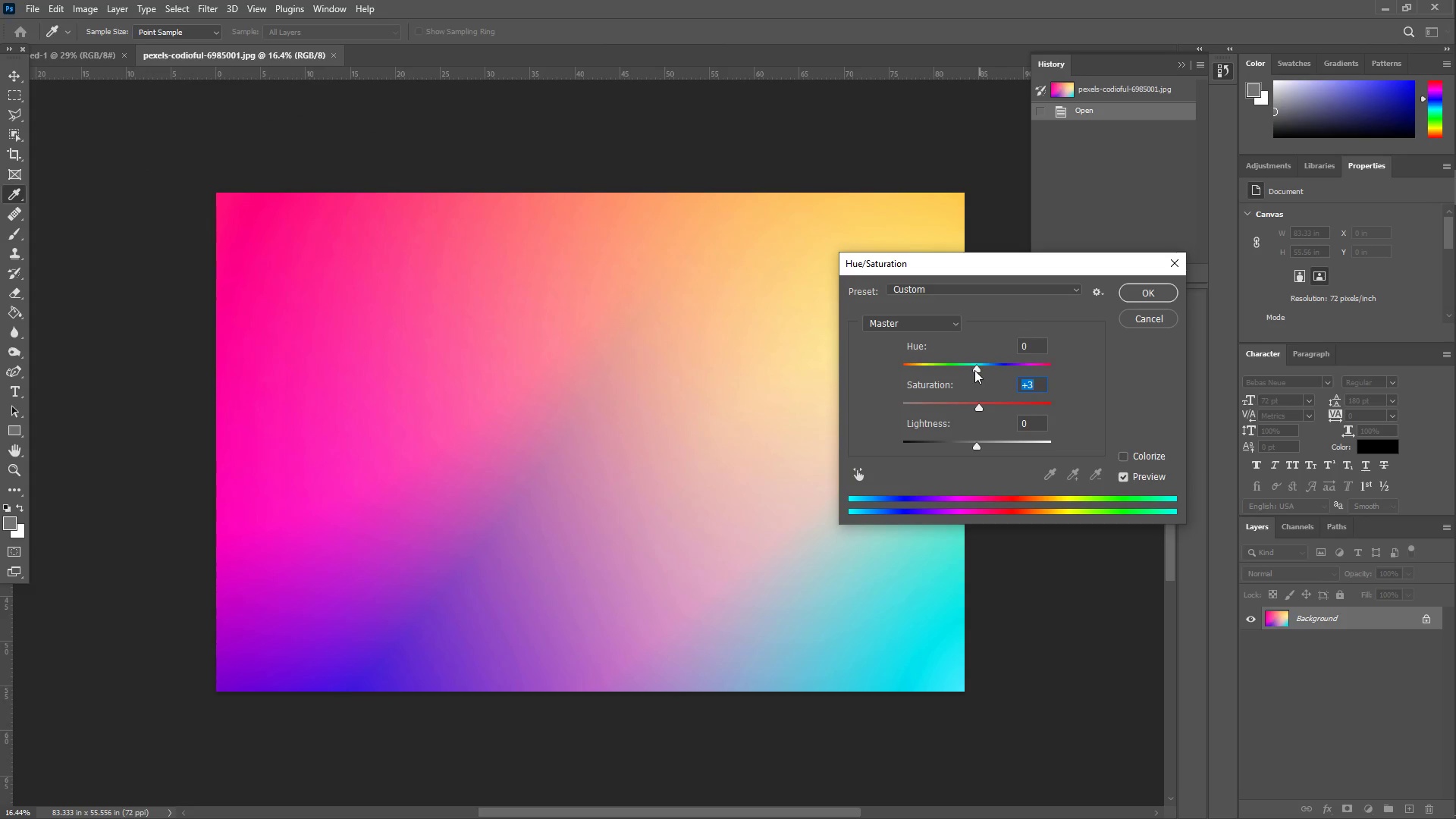 
left_click_drag(start_coordinate=[977, 370], to_coordinate=[973, 370])
 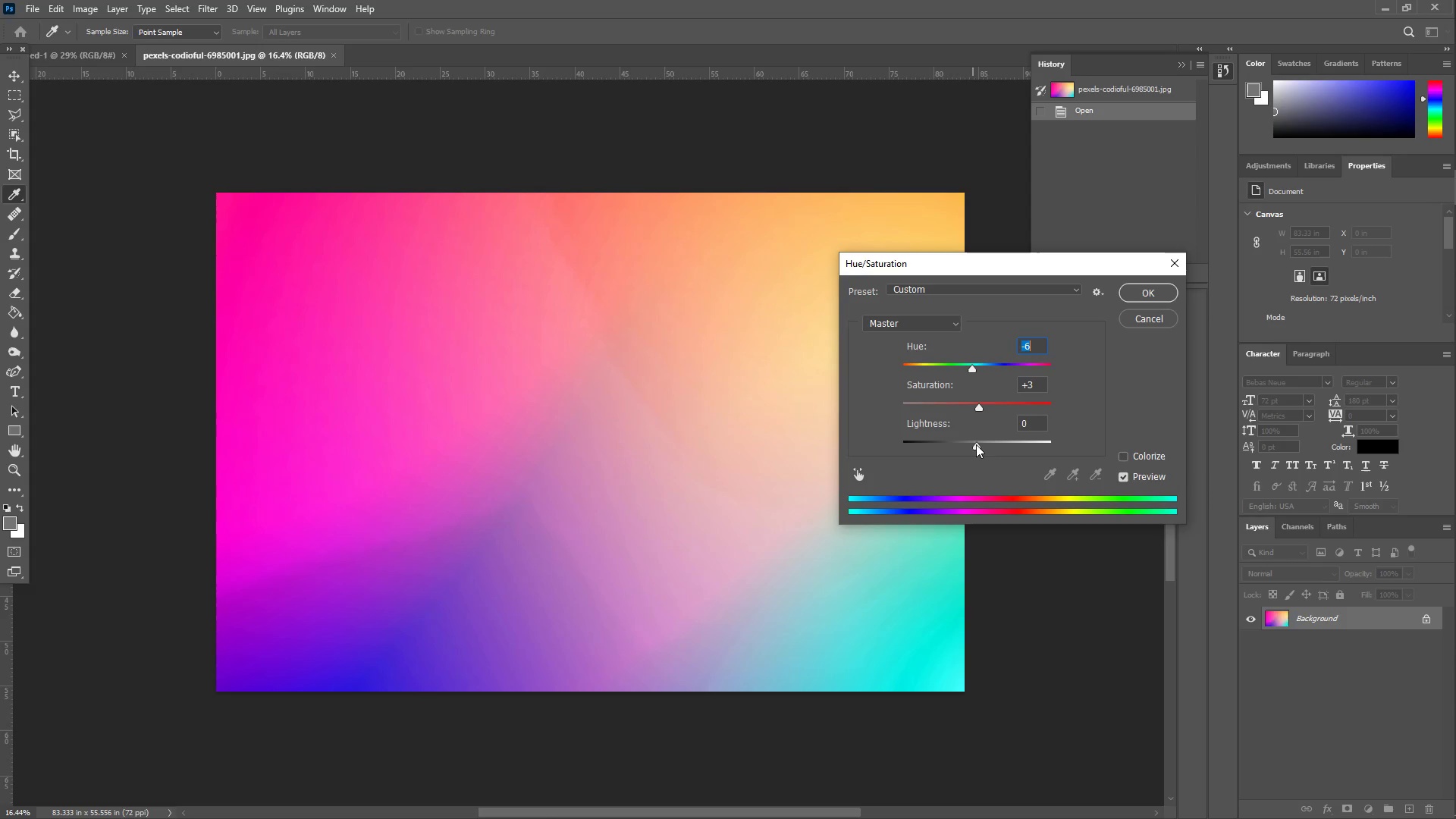 
left_click_drag(start_coordinate=[976, 446], to_coordinate=[955, 444])
 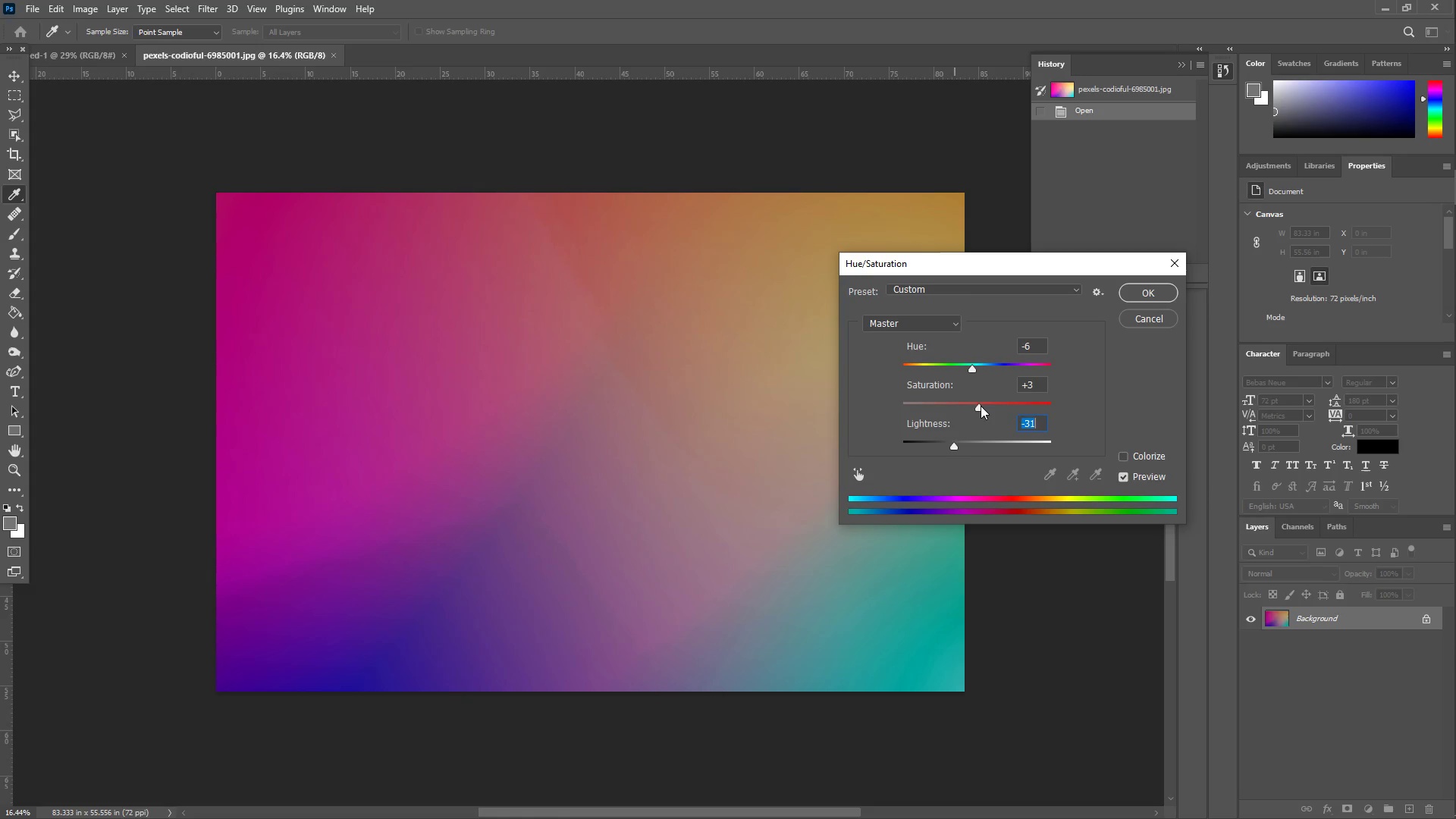 
left_click_drag(start_coordinate=[980, 406], to_coordinate=[996, 410])
 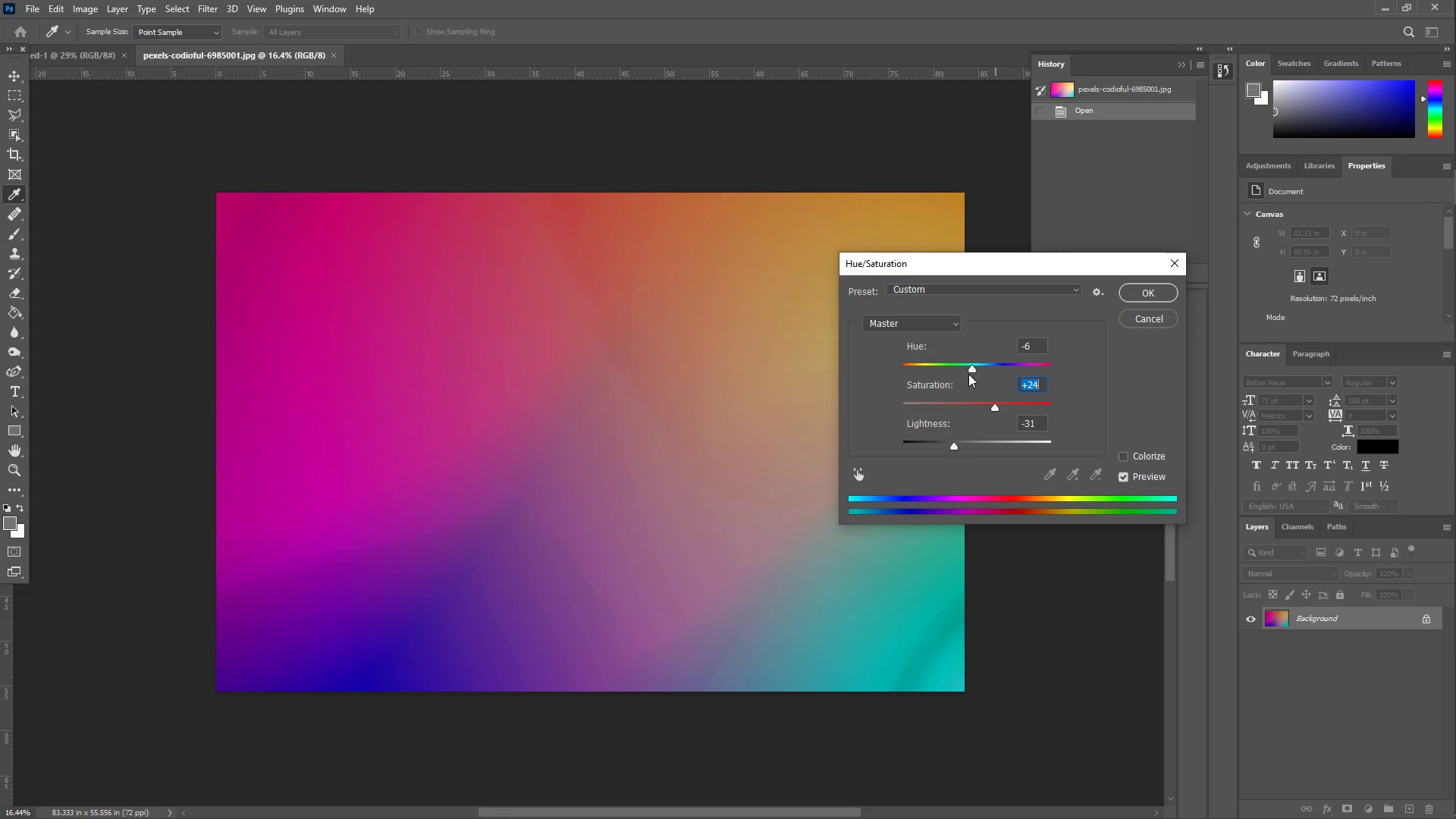 
left_click_drag(start_coordinate=[971, 367], to_coordinate=[948, 370])
 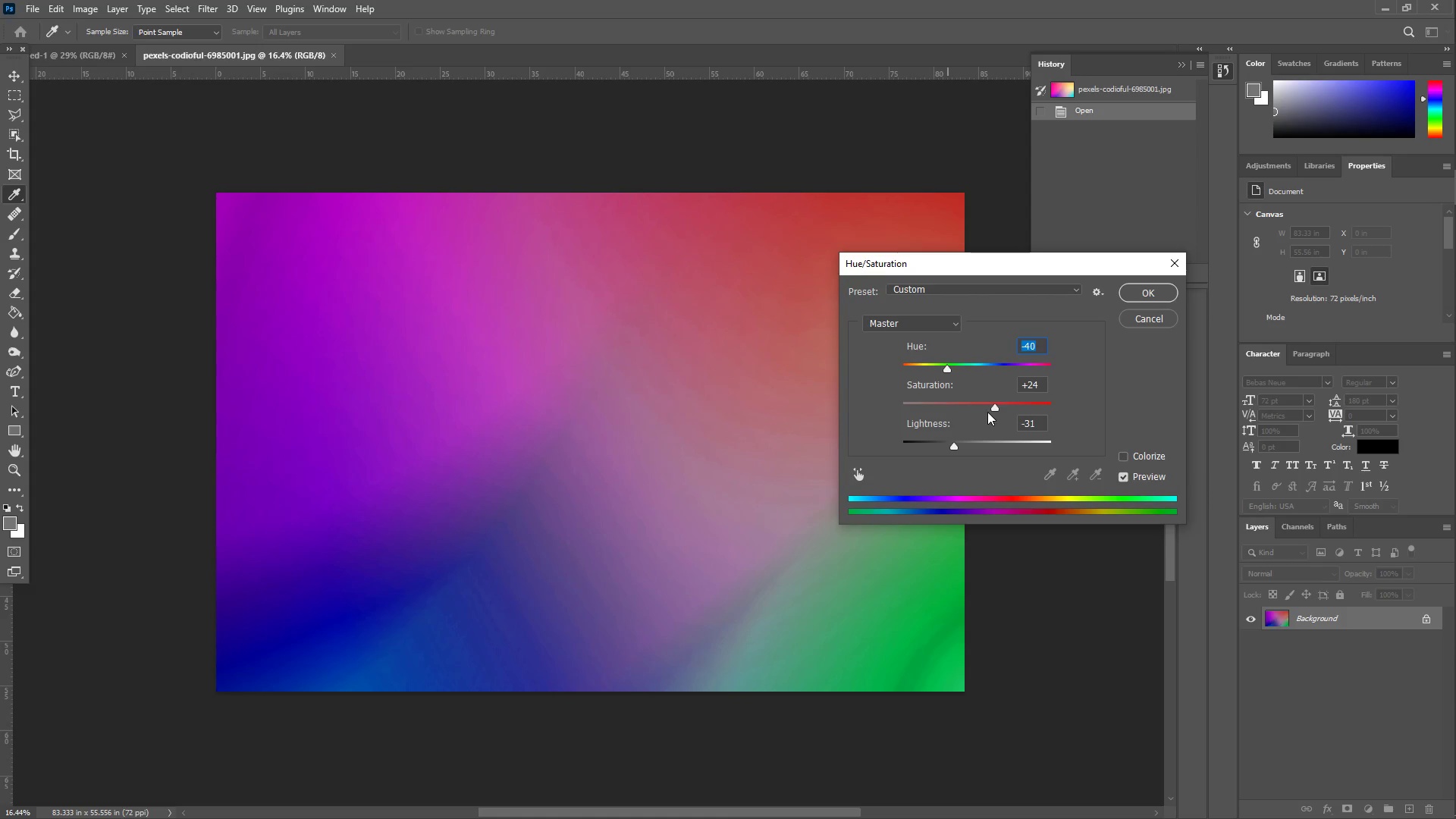 
left_click_drag(start_coordinate=[993, 410], to_coordinate=[973, 416])
 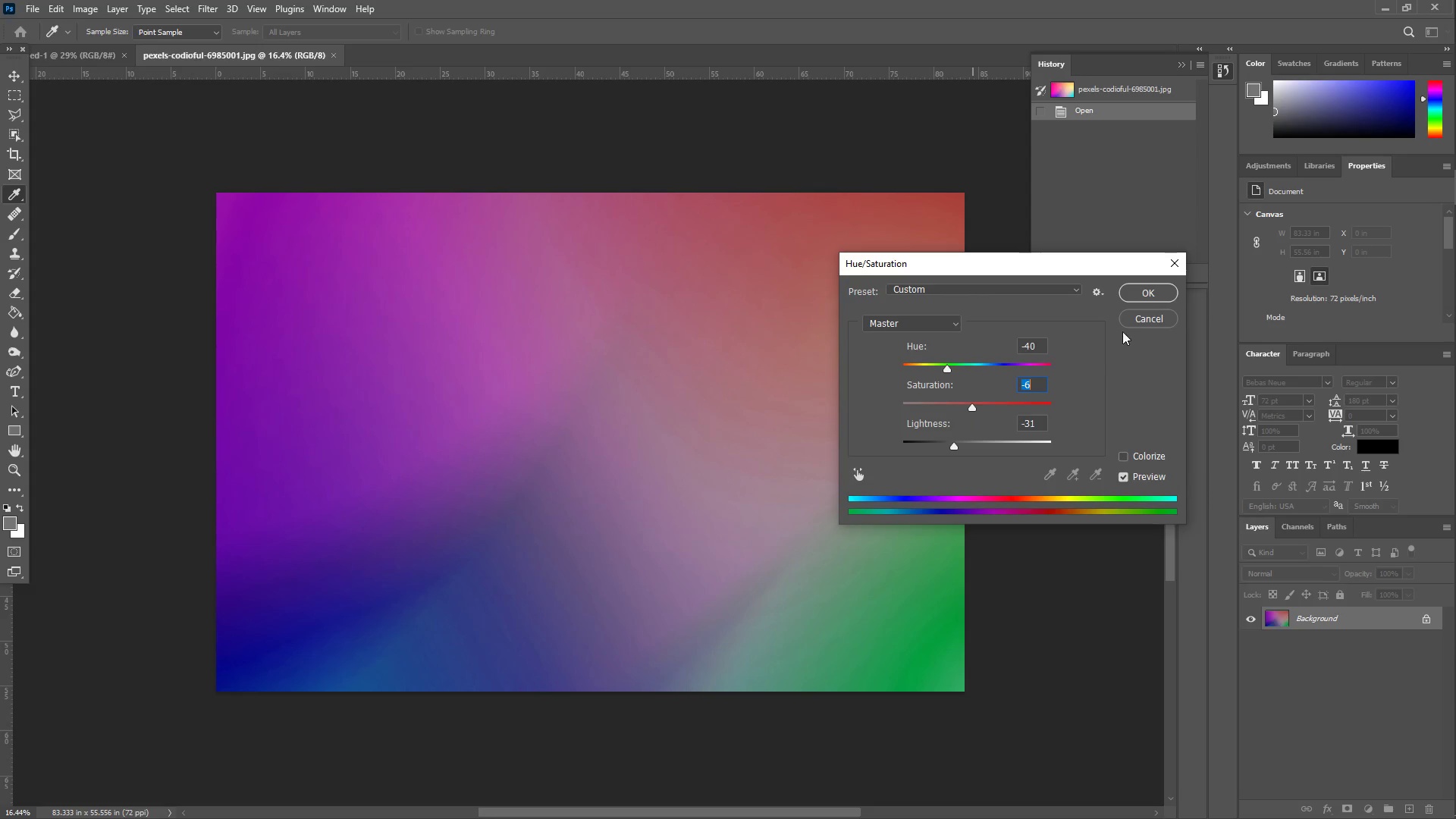 
left_click([1138, 323])
 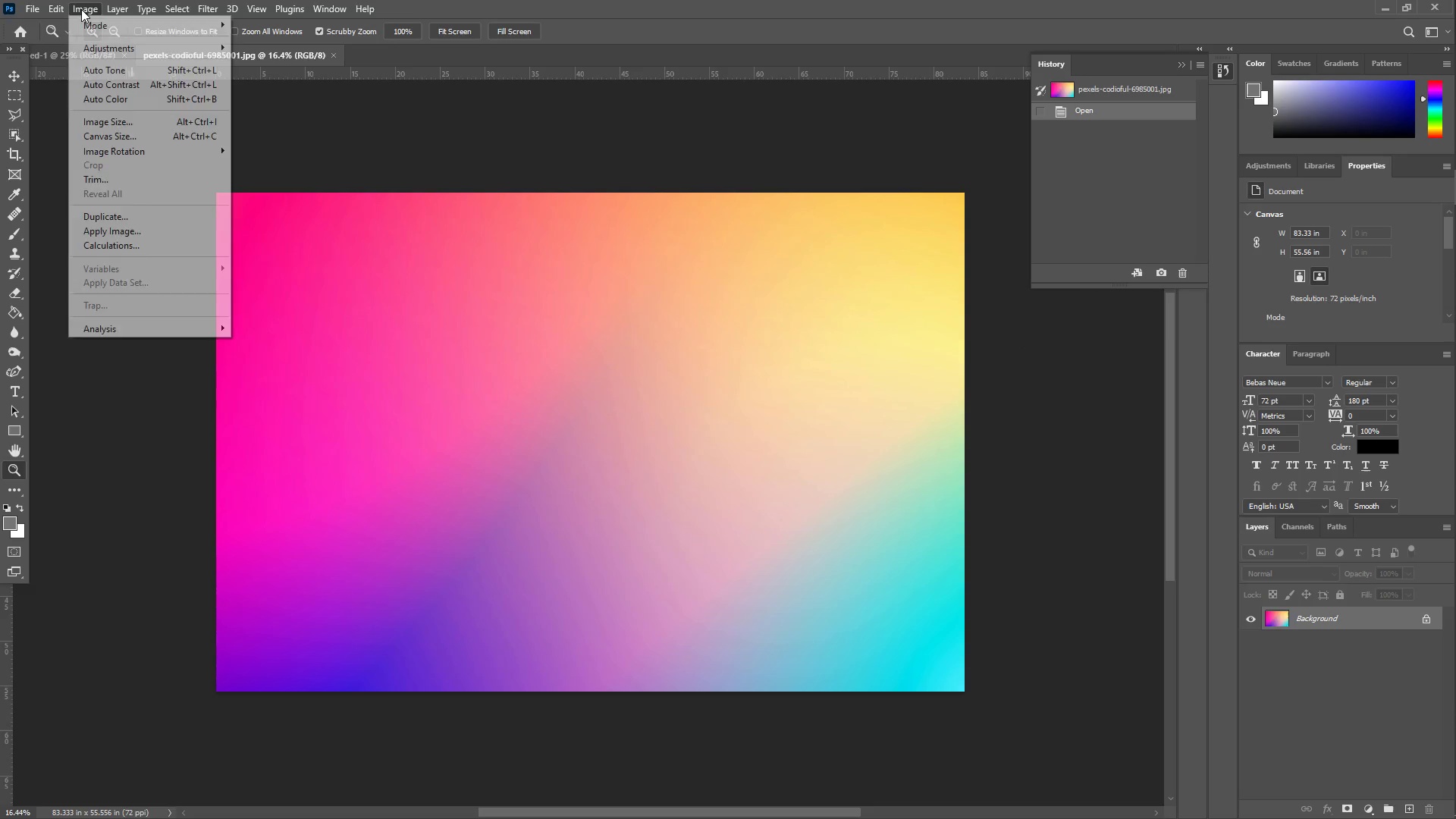 
double_click([120, 55])
 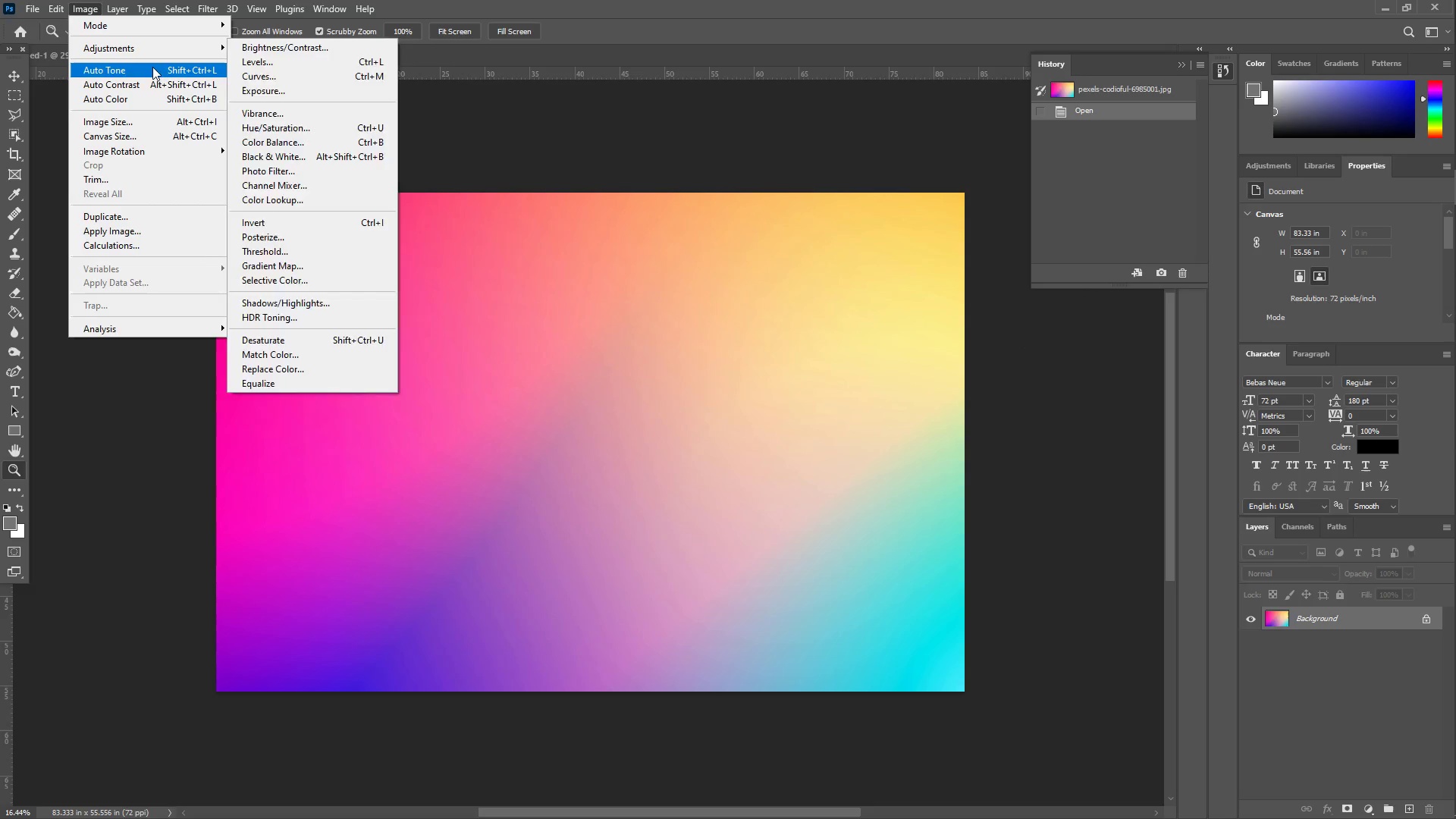 
left_click([152, 67])
 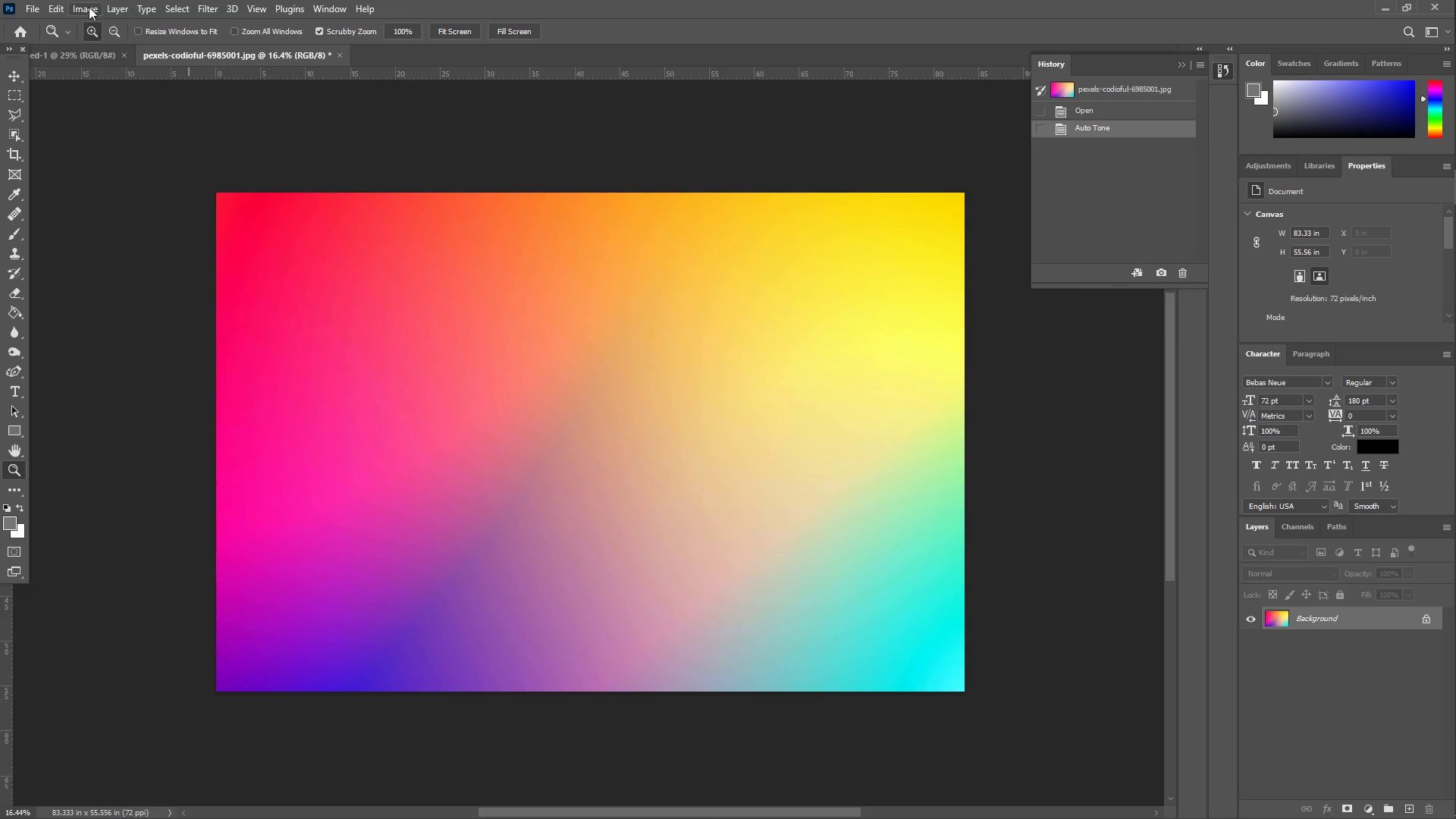 
double_click([104, 46])
 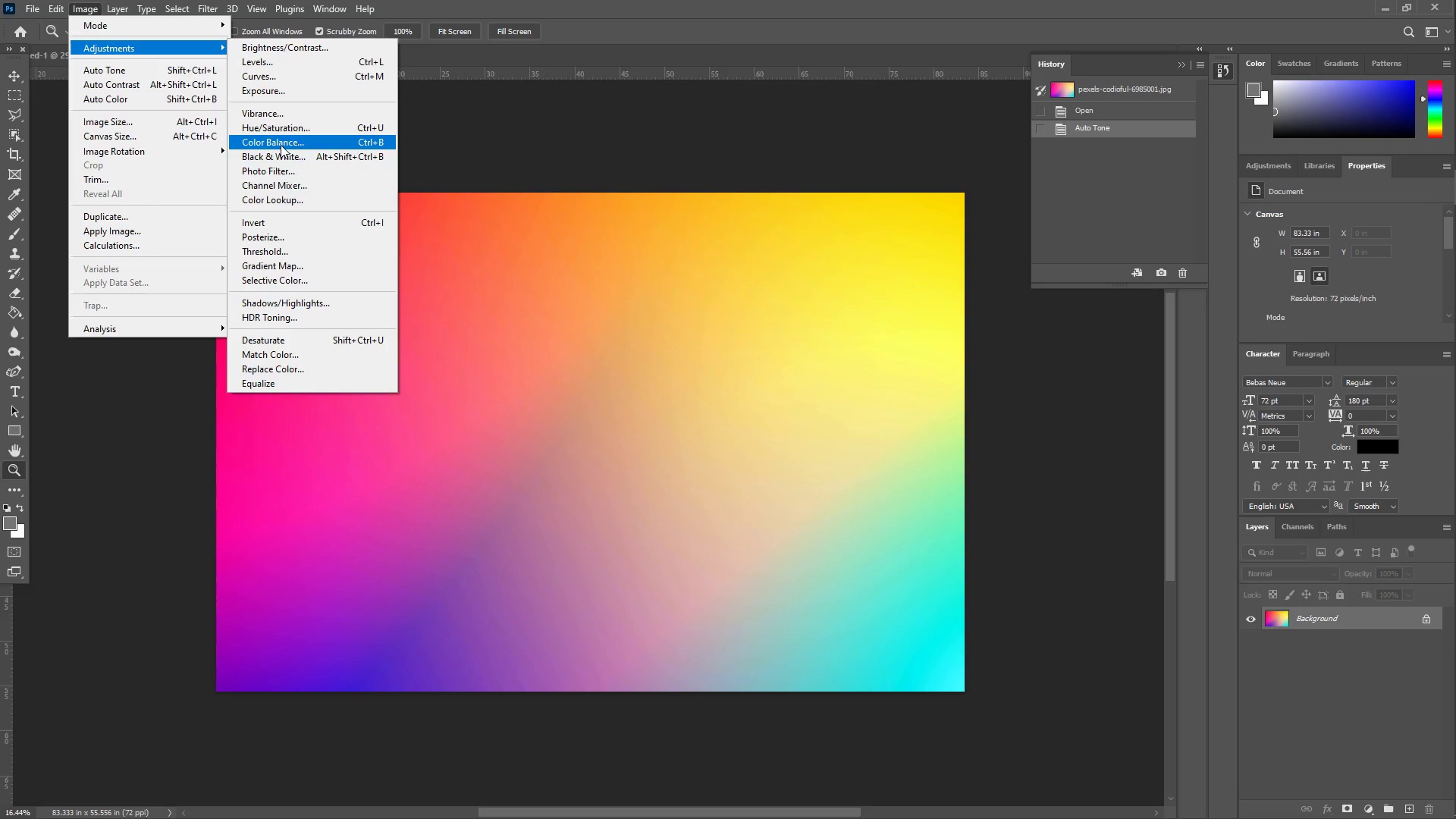 
left_click([279, 140])
 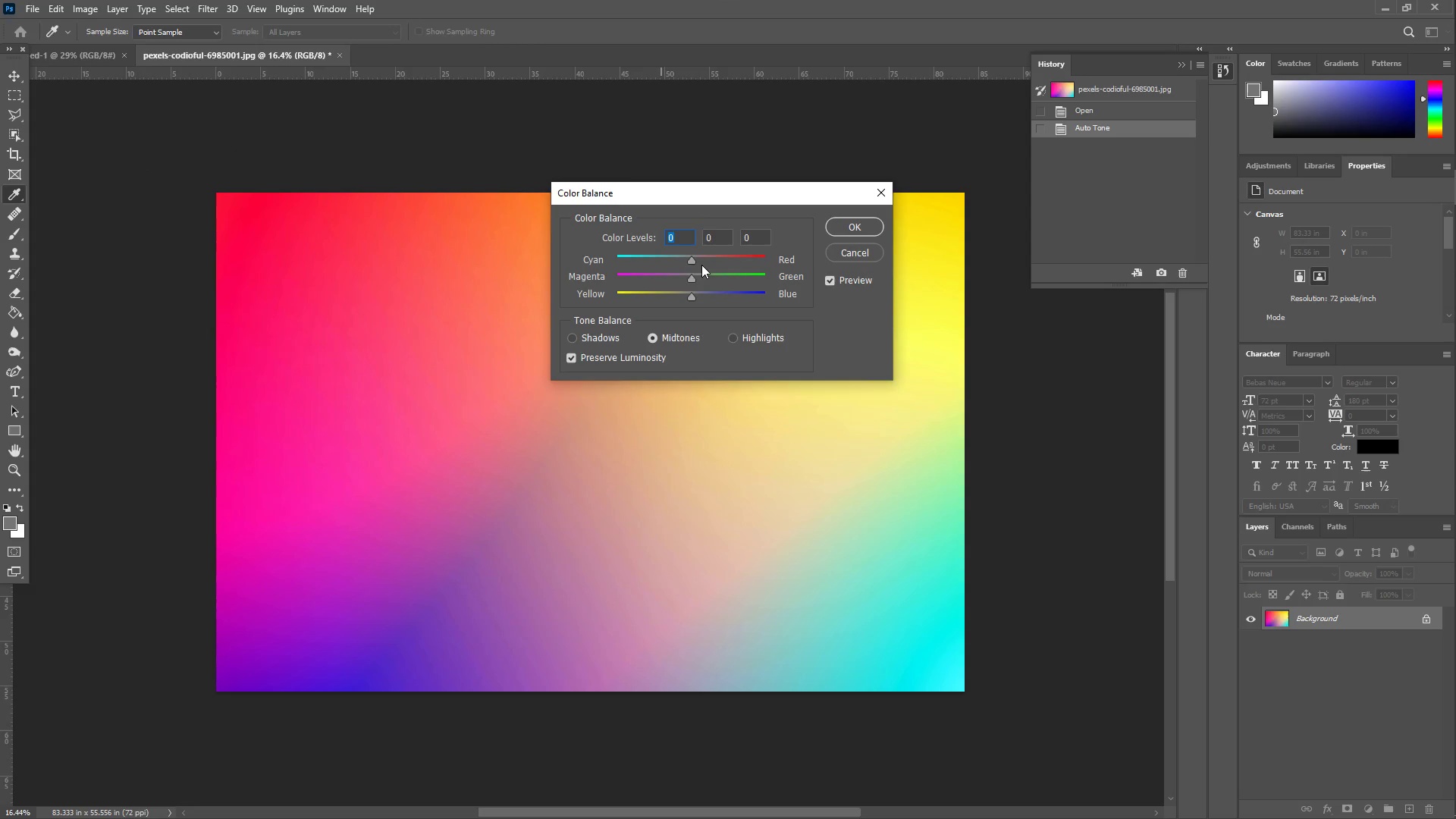 
left_click_drag(start_coordinate=[706, 200], to_coordinate=[1057, 129])
 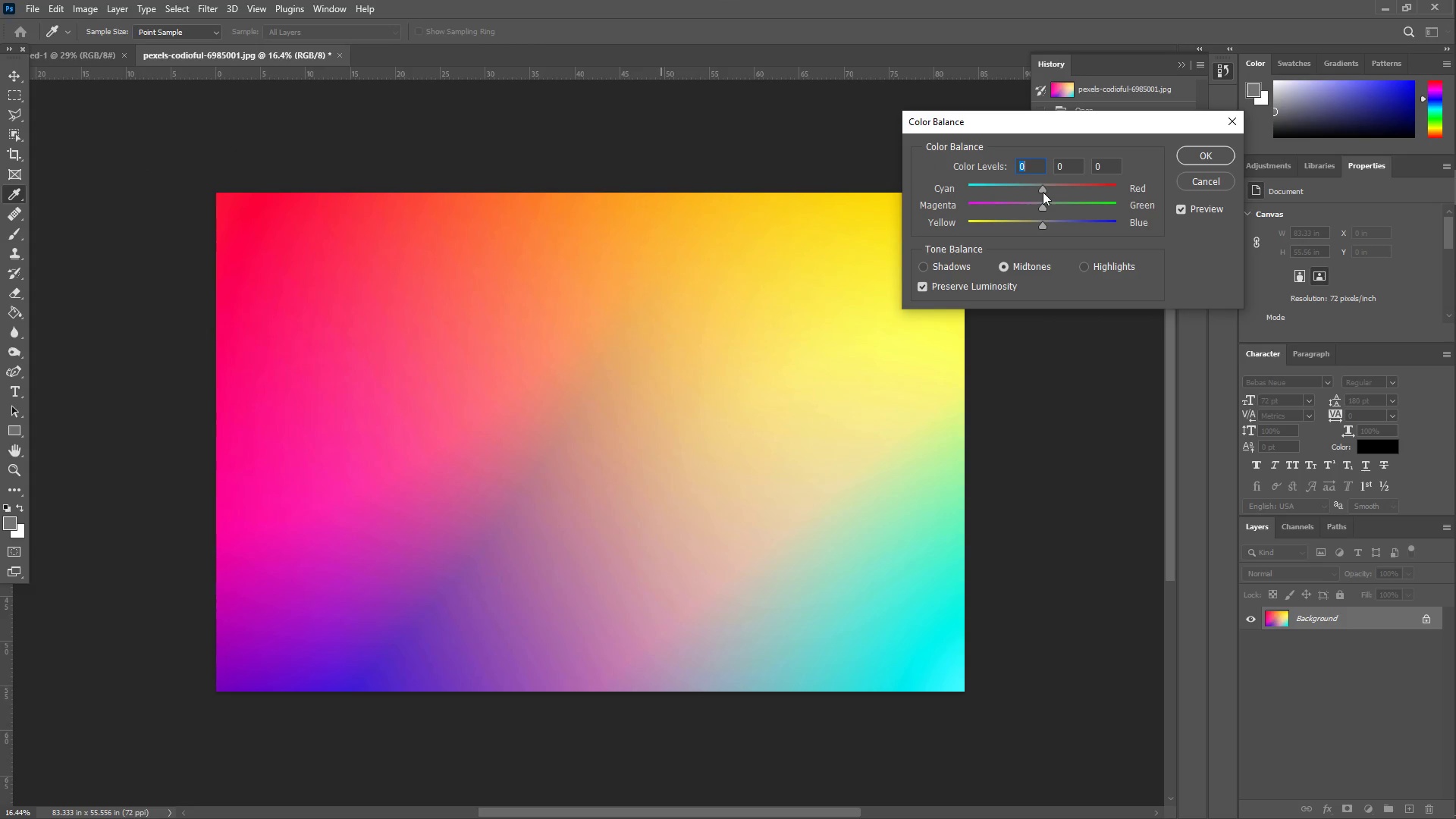 
left_click_drag(start_coordinate=[1043, 192], to_coordinate=[924, 198])
 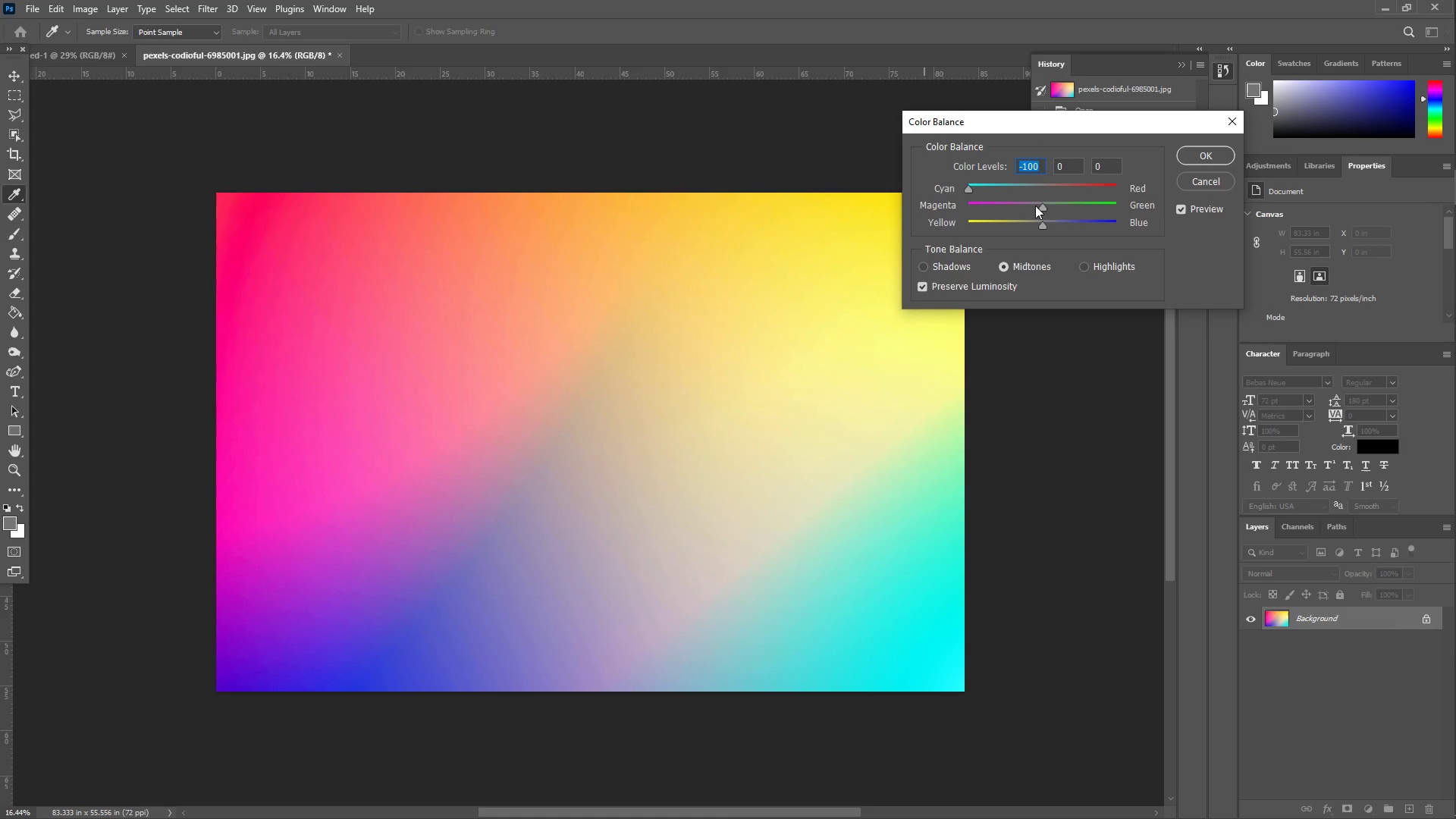 
left_click_drag(start_coordinate=[1044, 208], to_coordinate=[1091, 218])
 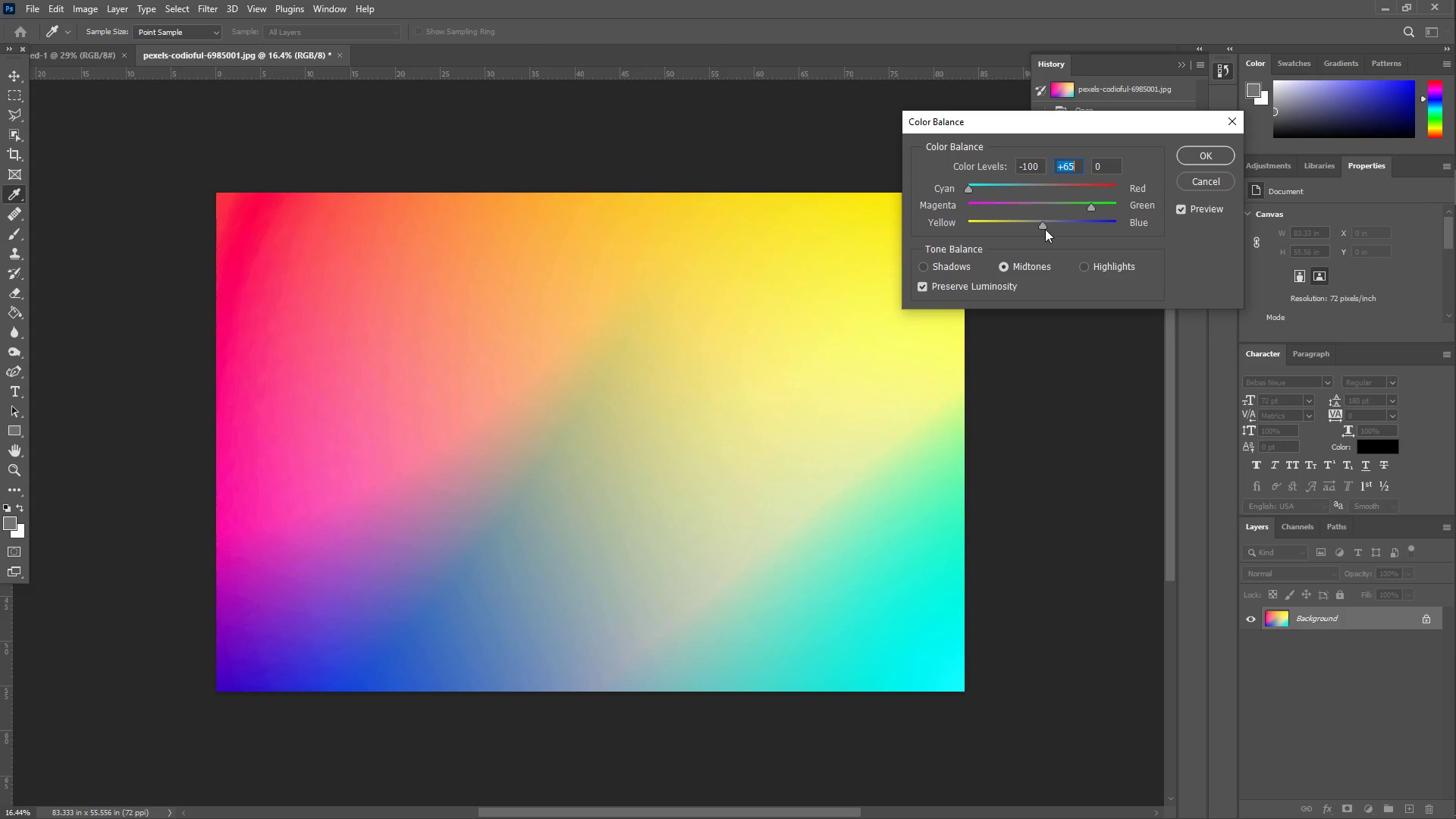 
left_click_drag(start_coordinate=[1044, 227], to_coordinate=[1043, 232])
 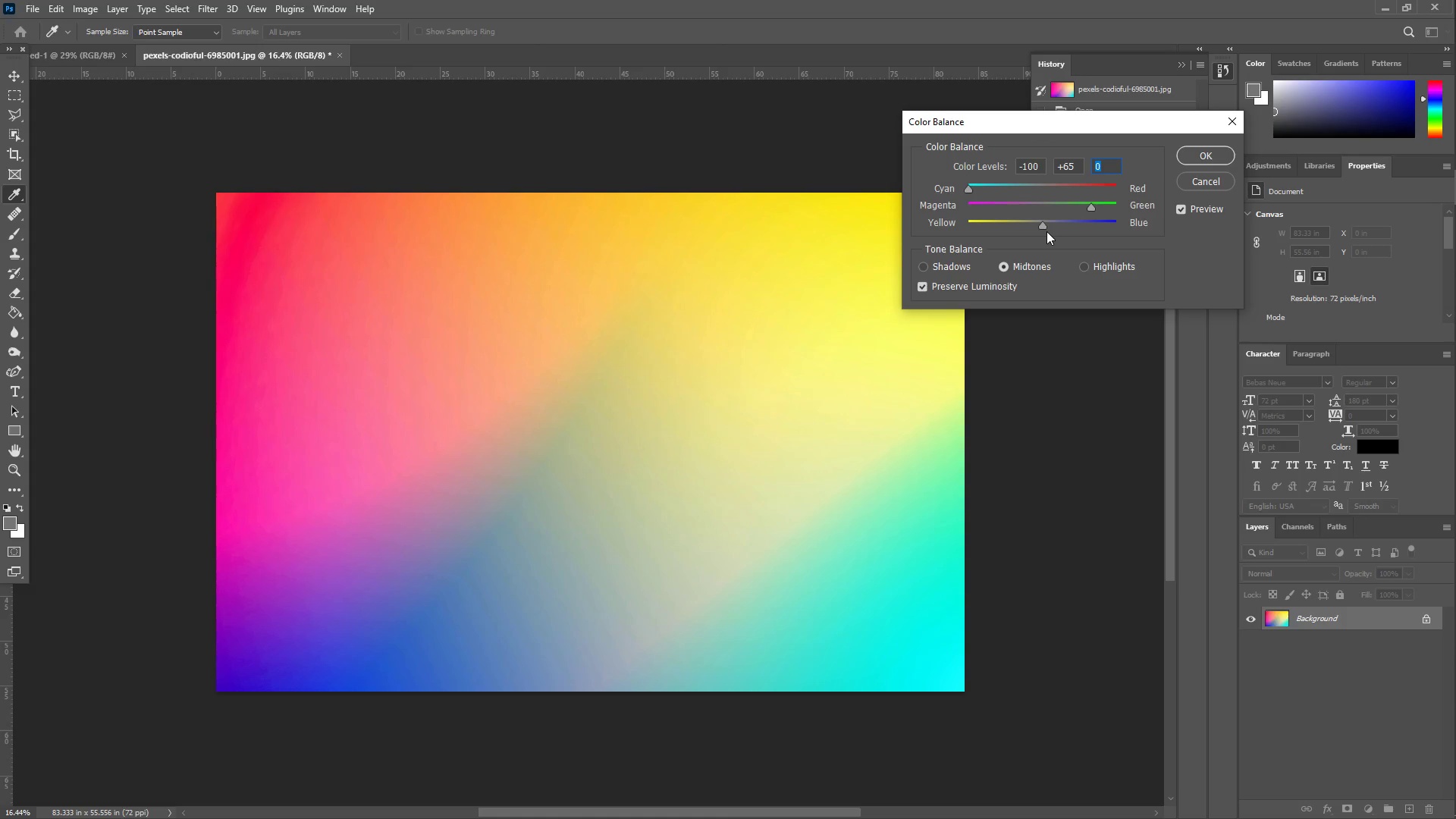 
wait(6.97)
 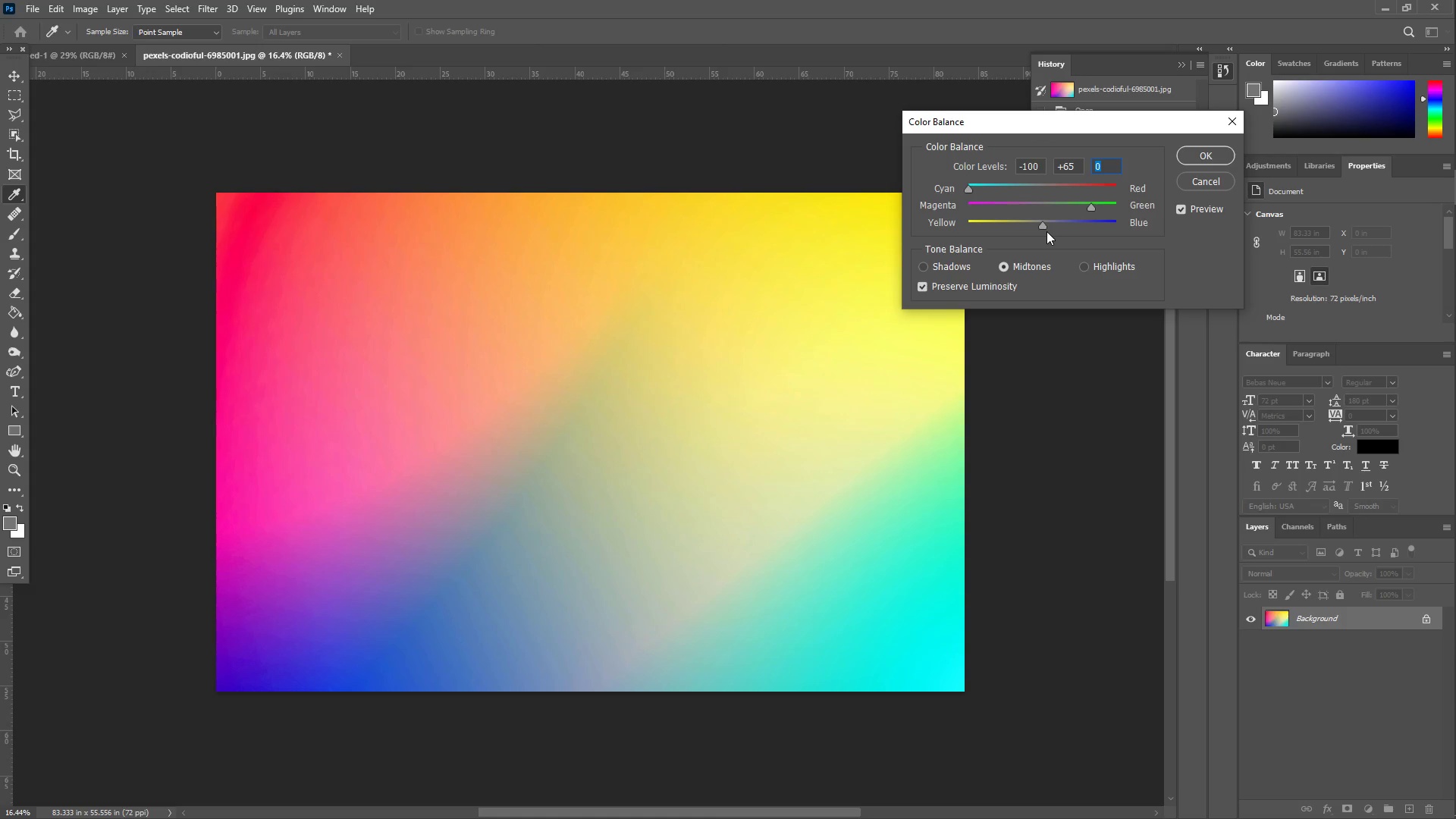 
left_click([1207, 162])
 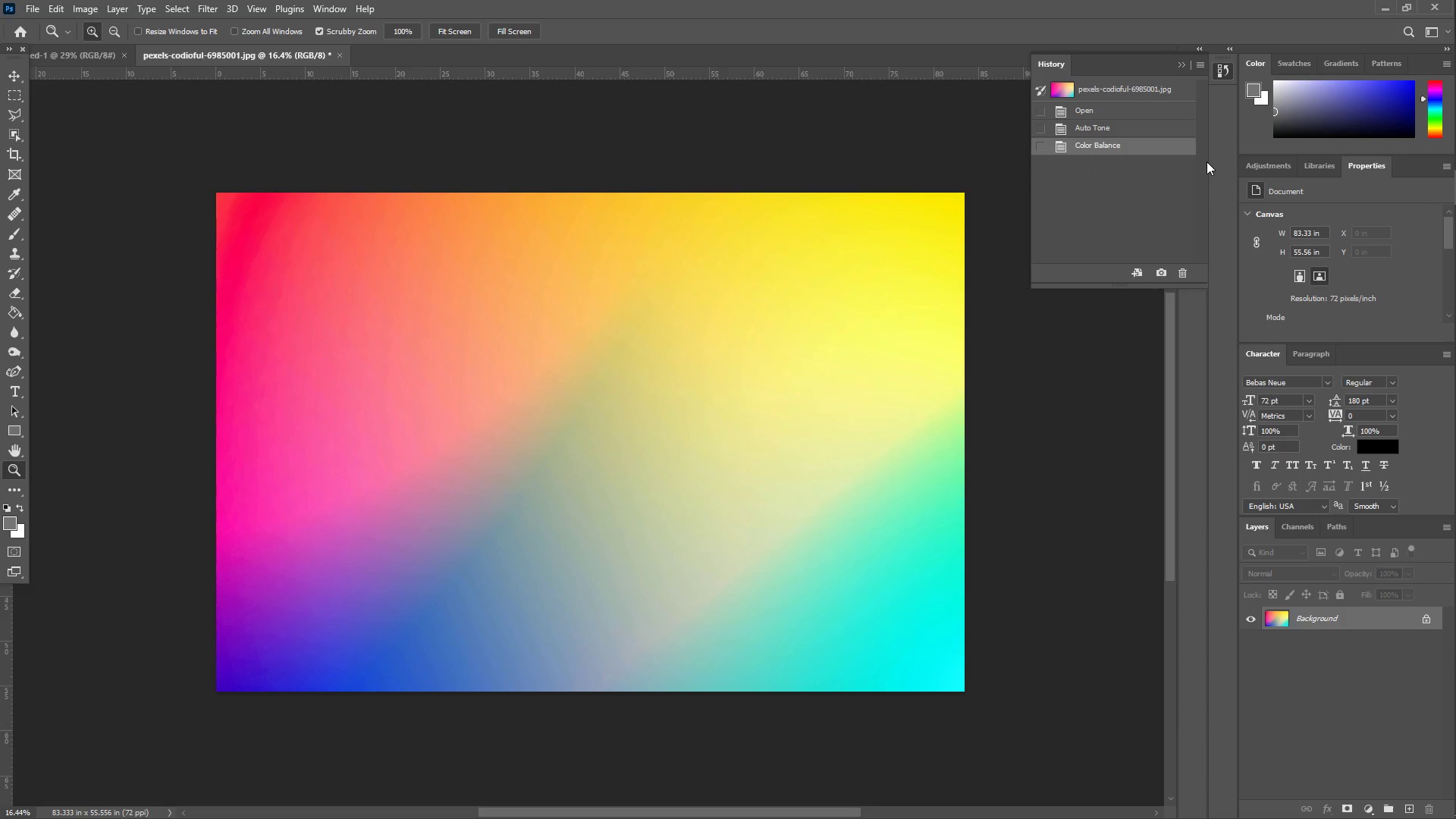 
wait(5.55)
 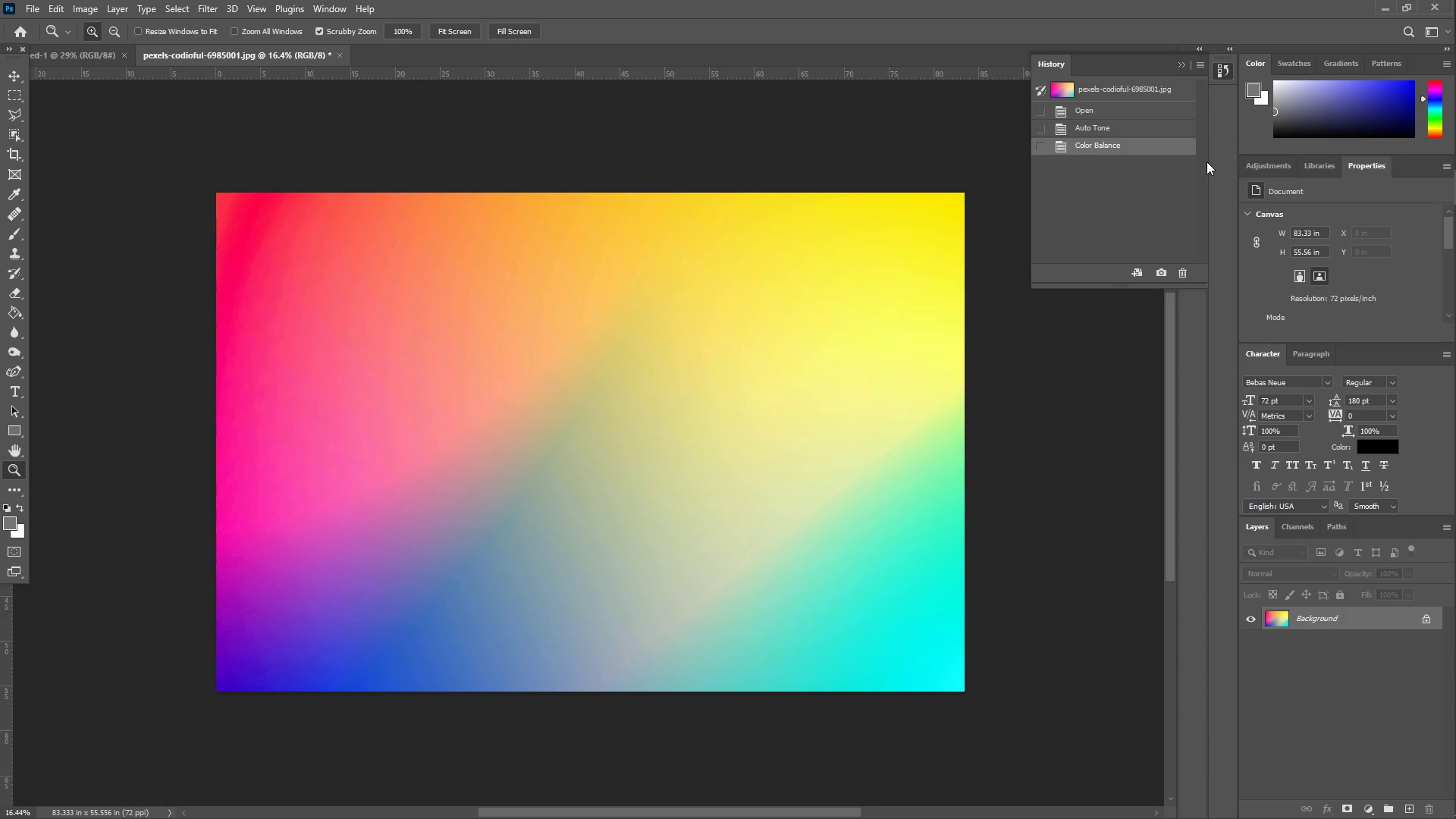 
left_click([1445, 262])
 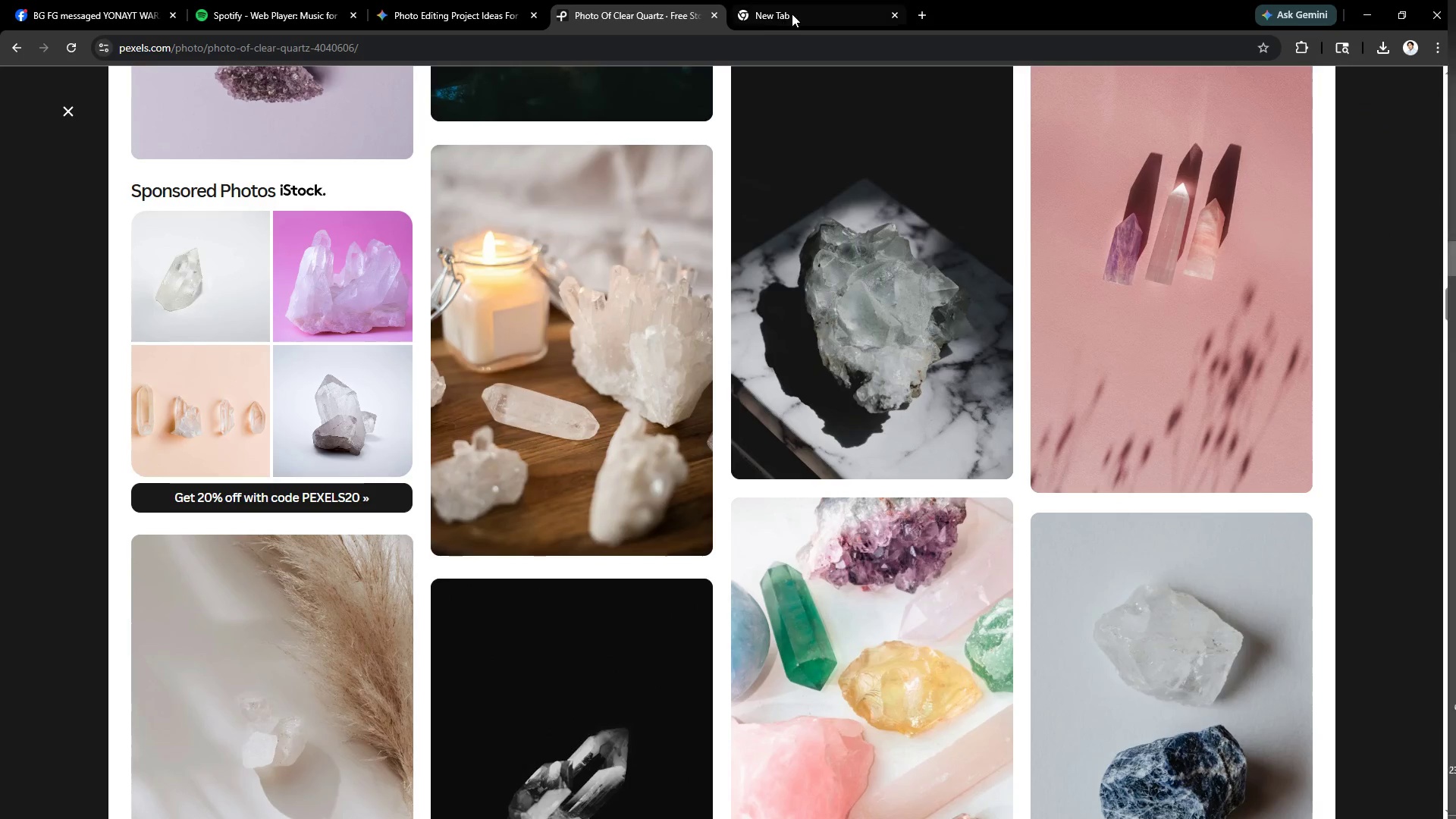 
left_click([799, 14])
 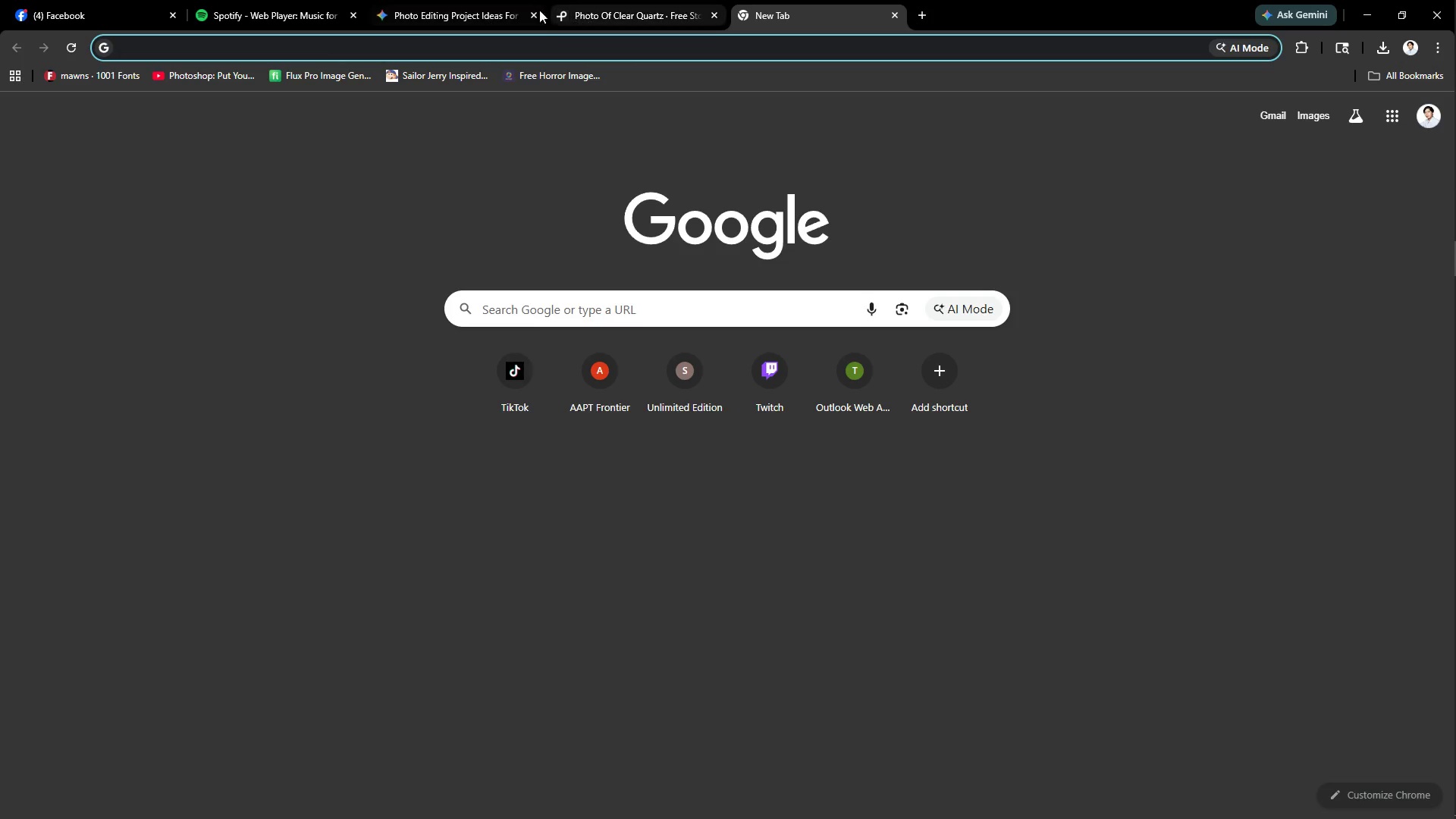 
left_click([535, 11])
 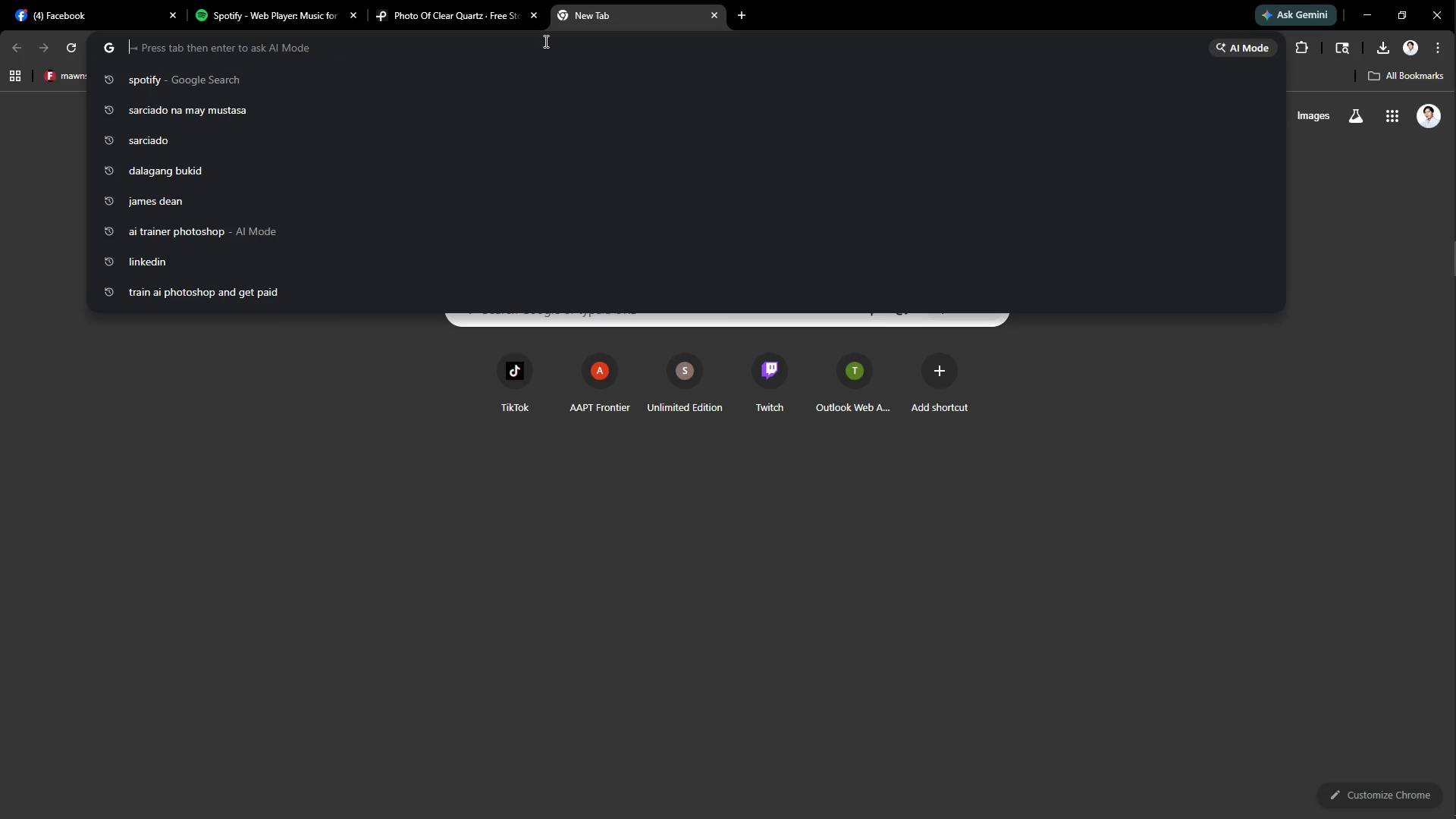 
type(teal gradient)
 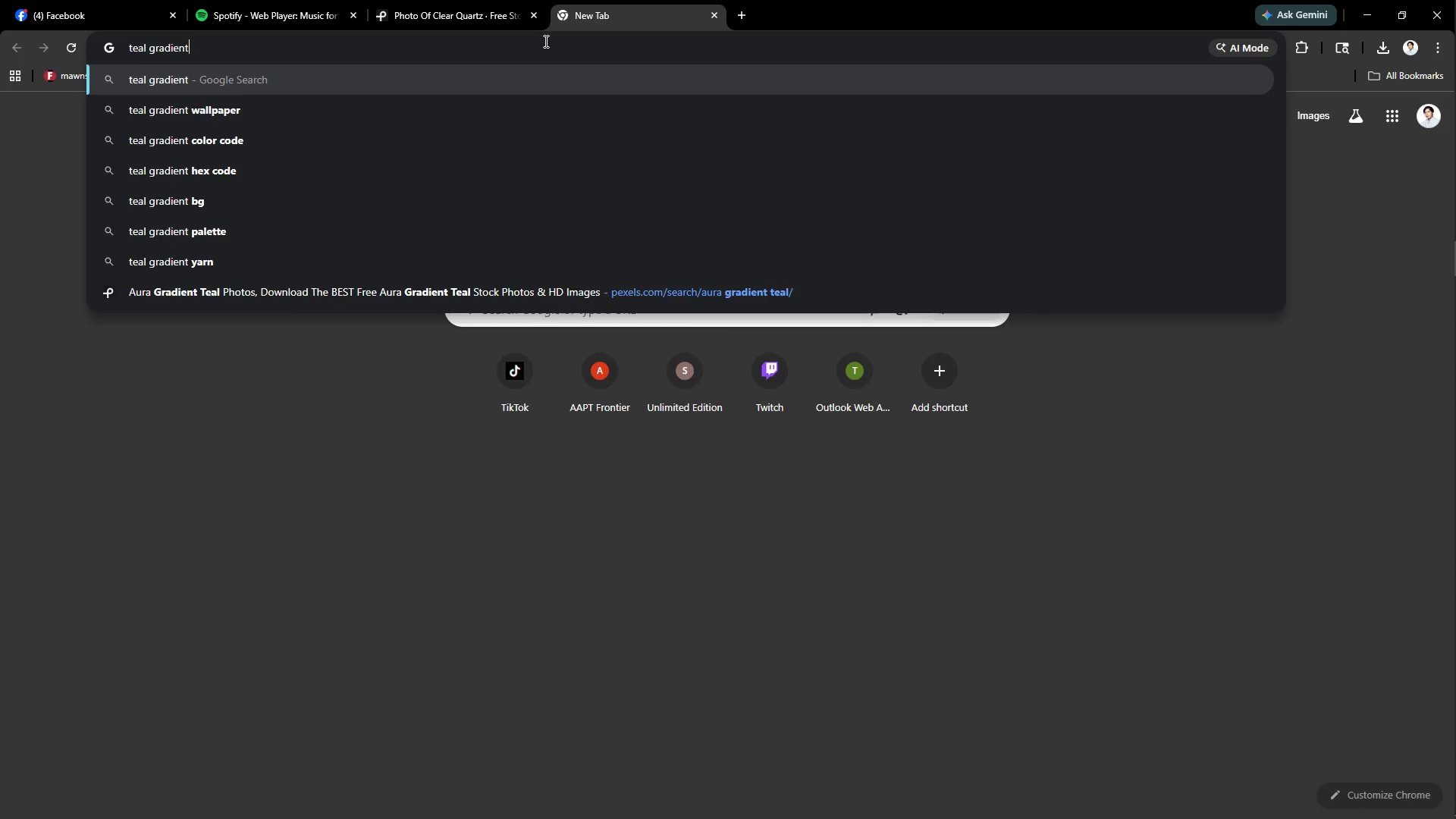 
key(Enter)
 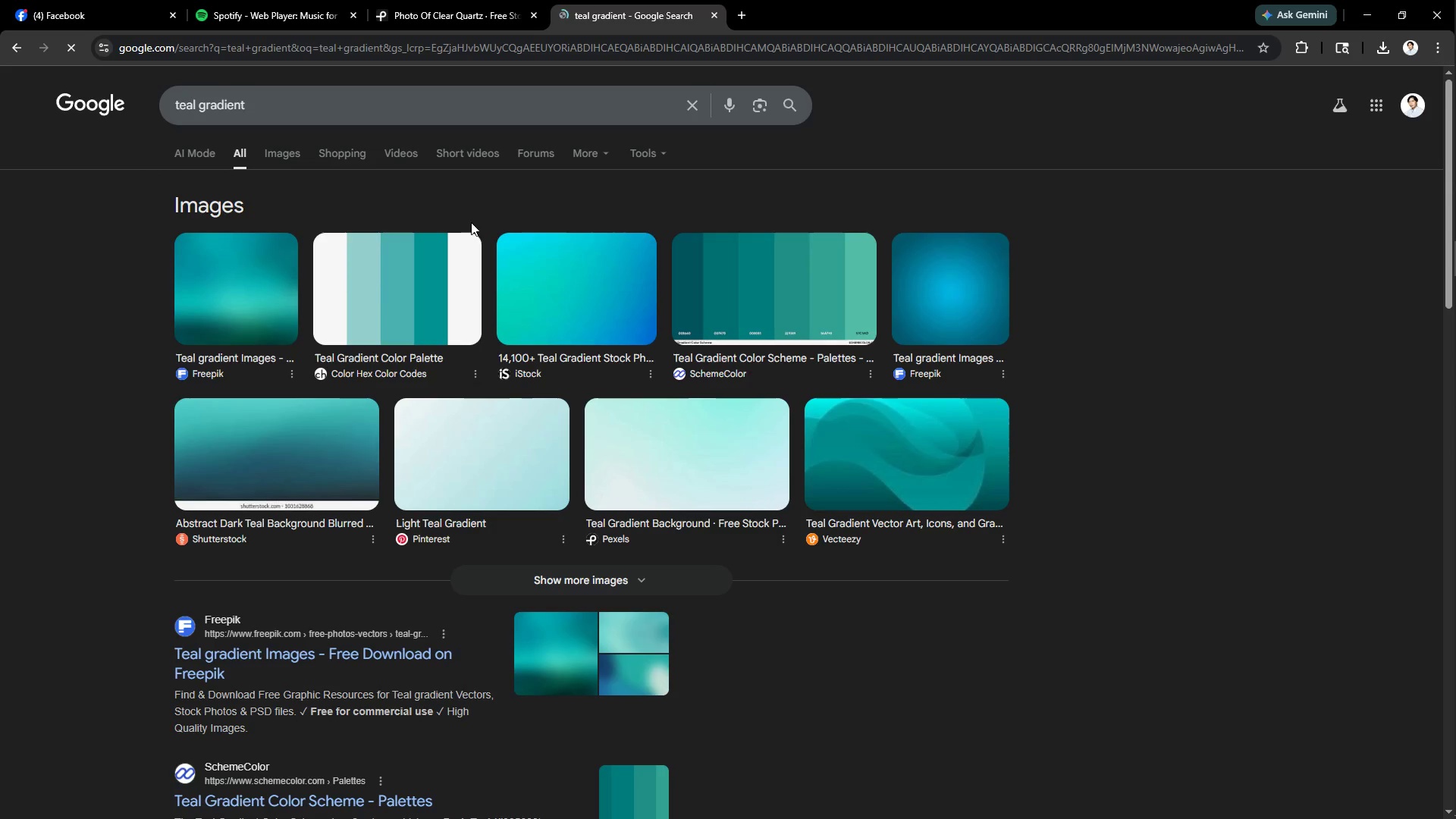 
left_click([270, 111])
 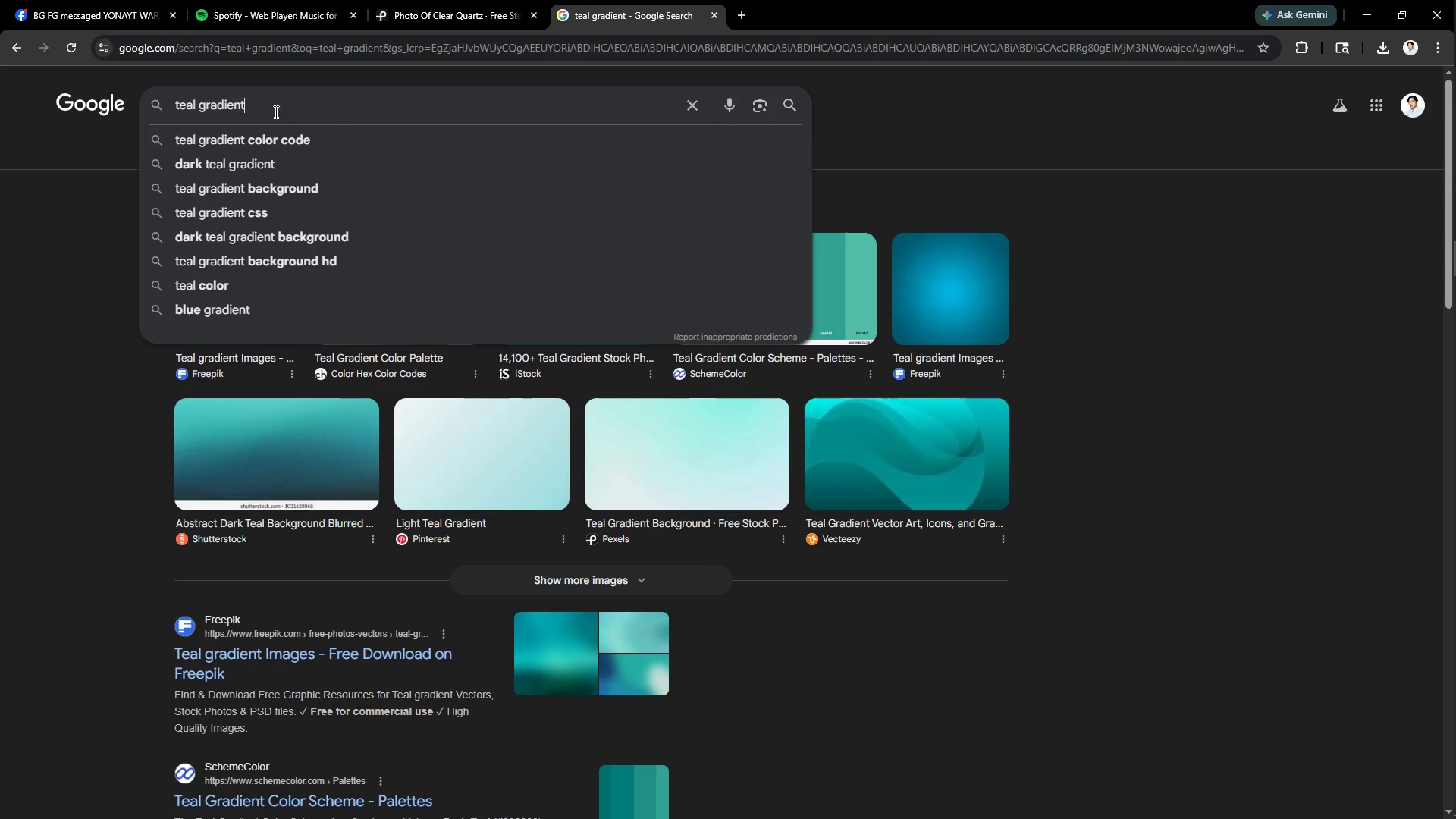 
type( am)
 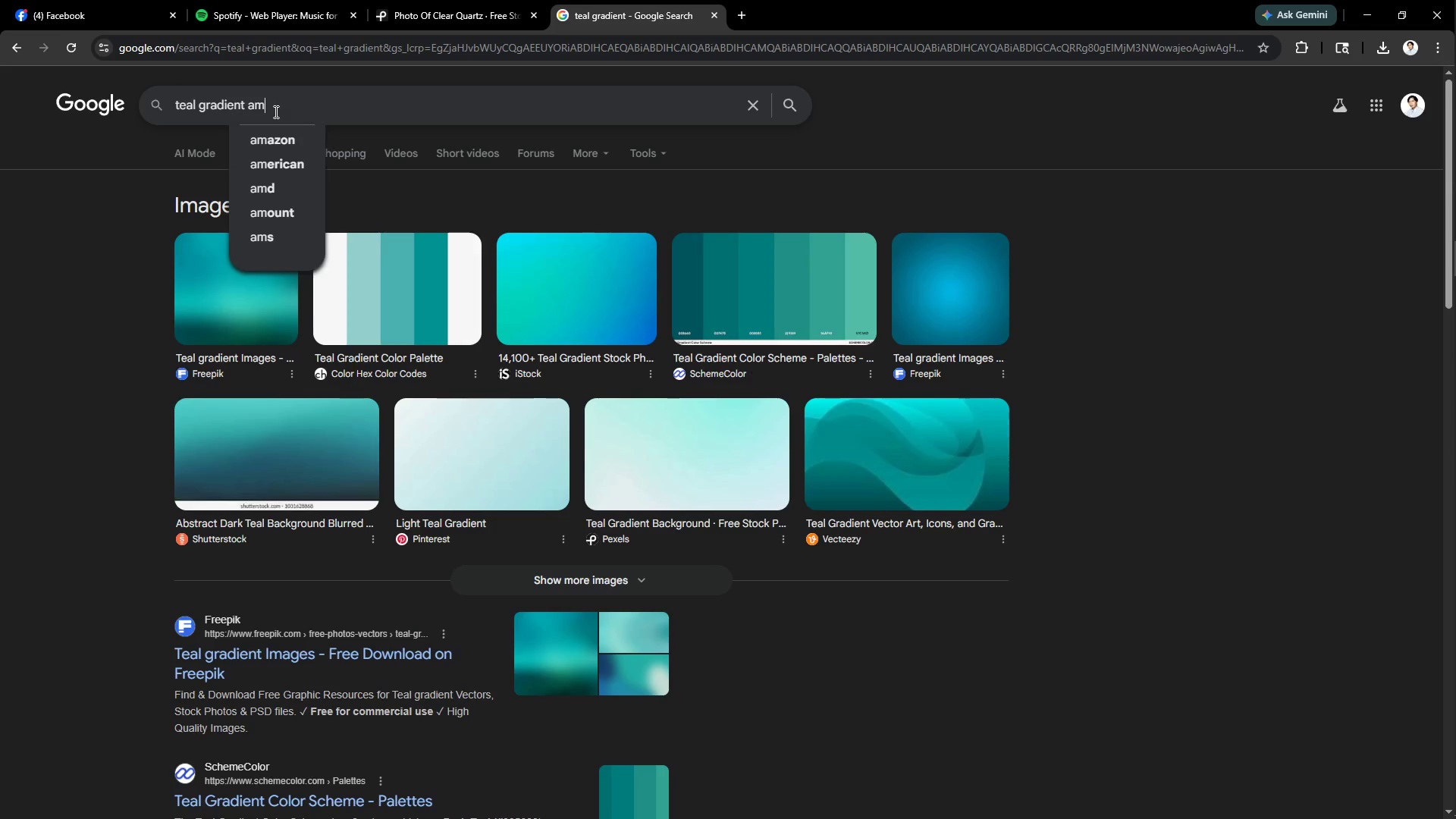 
key(Control+ControlLeft)
 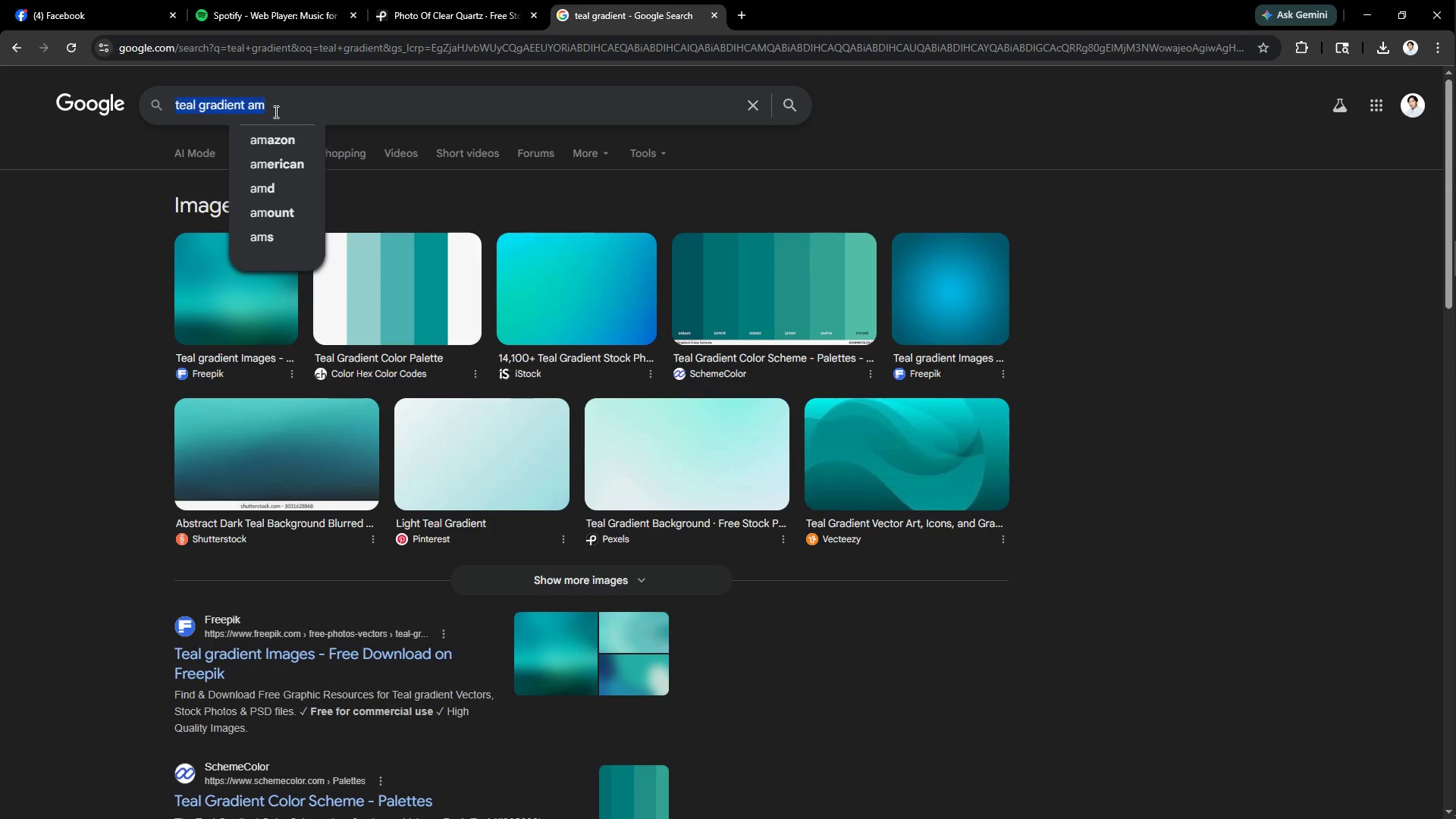 
key(Control+A)
 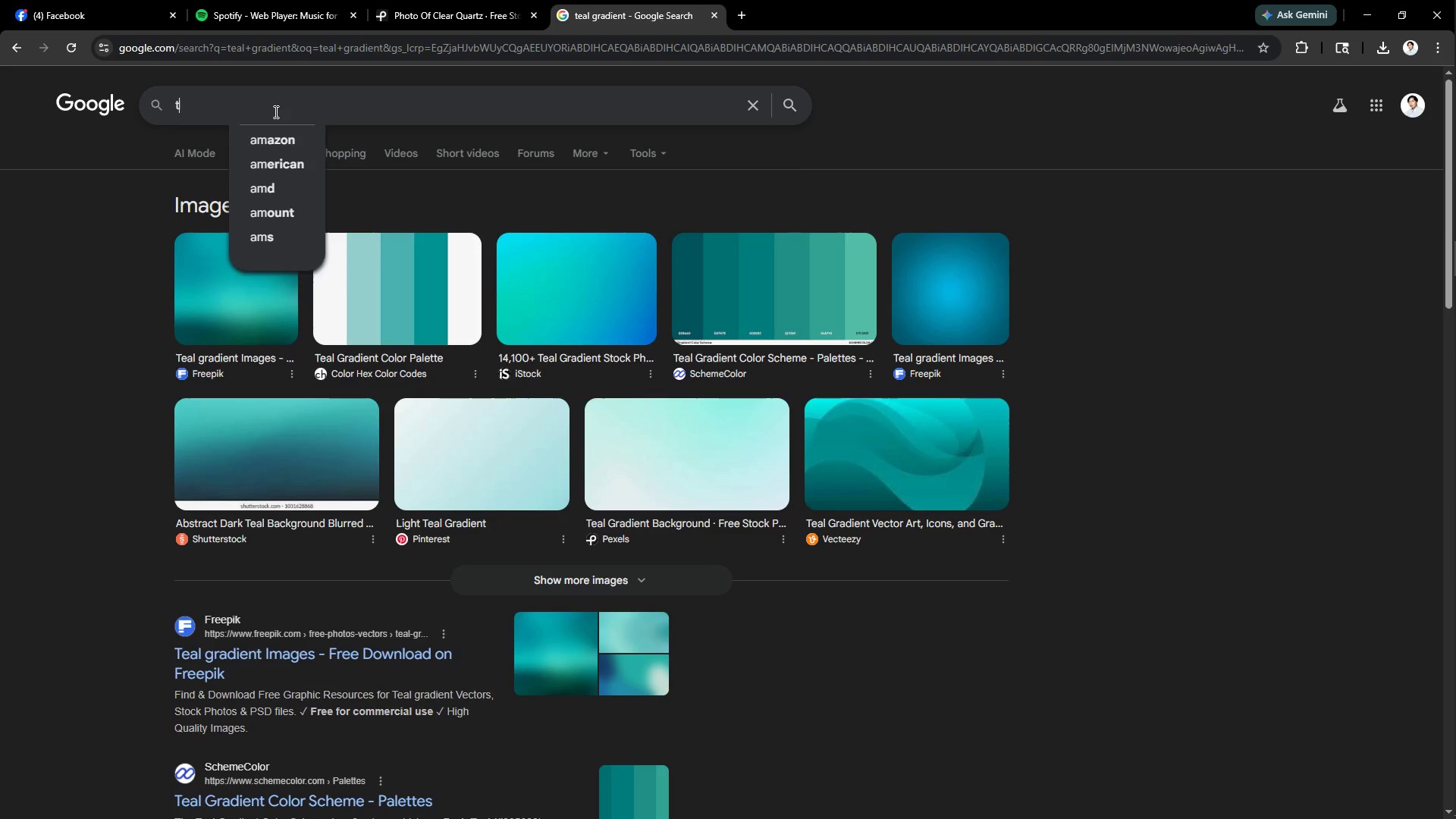 
type(teal and purple gradient)
 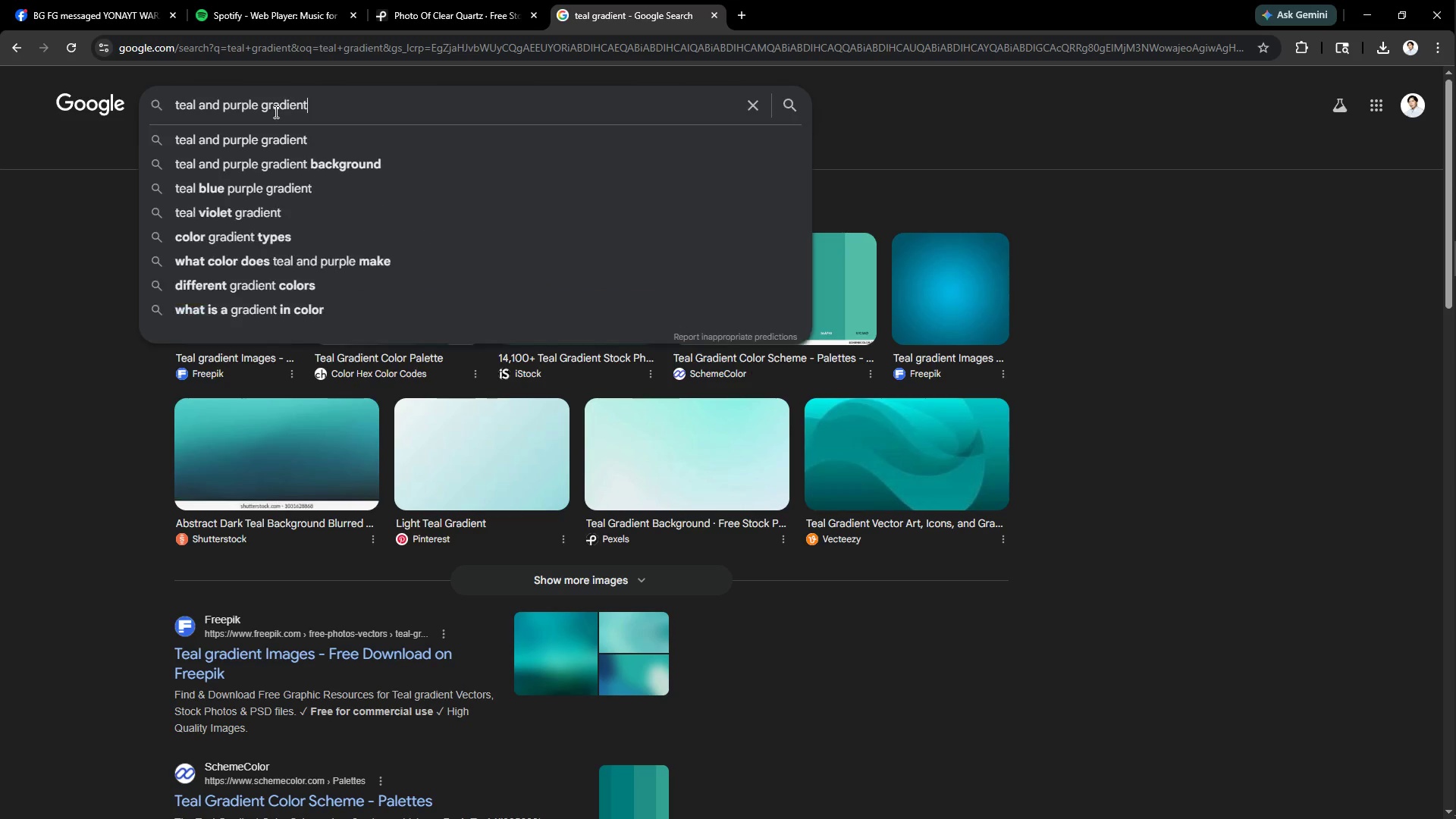 
key(Enter)
 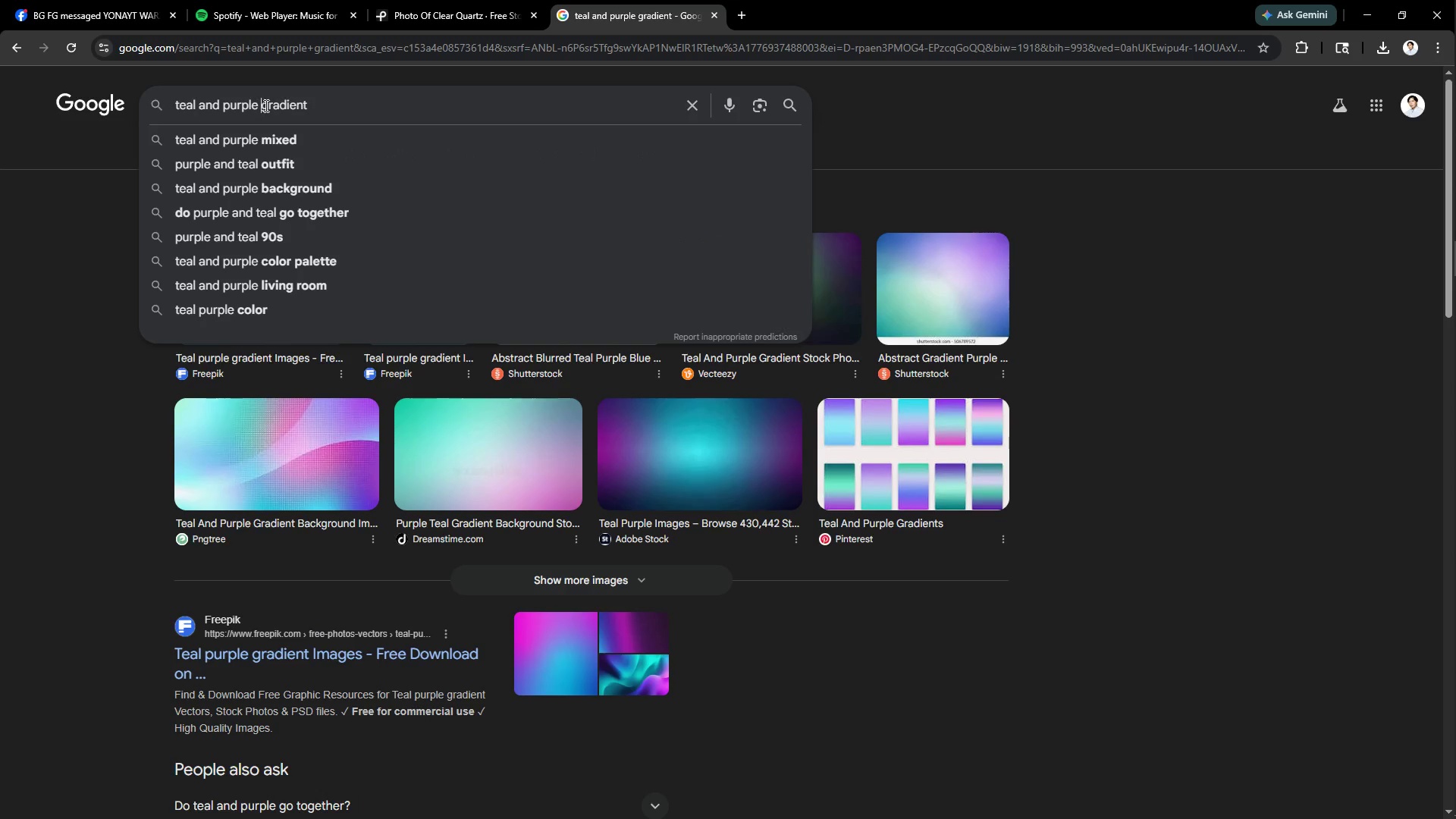 
type( and )
key(Backspace)
key(Backspace)
key(Backspace)
key(Backspace)
key(Backspace)